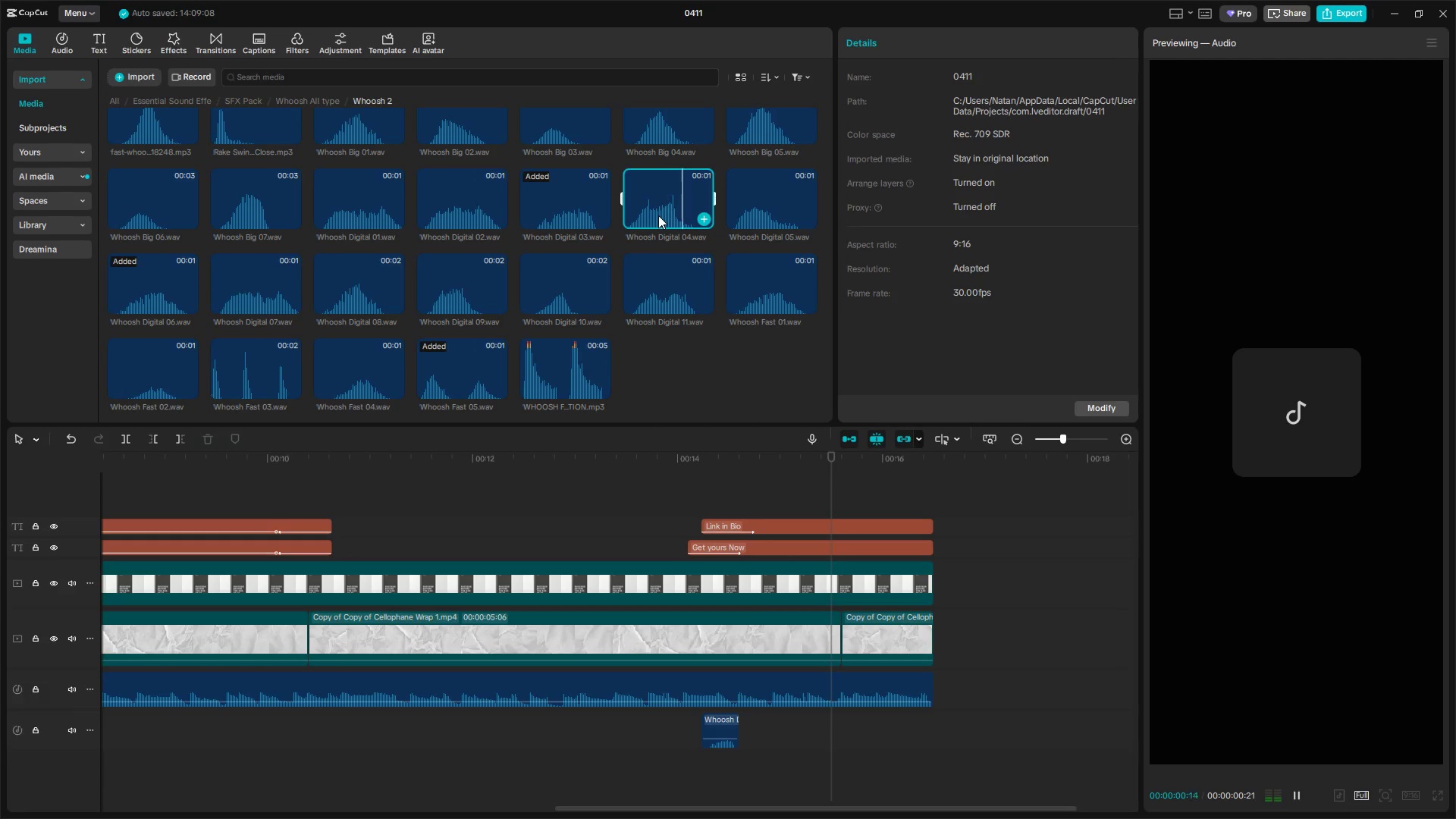 
left_click([748, 213])
 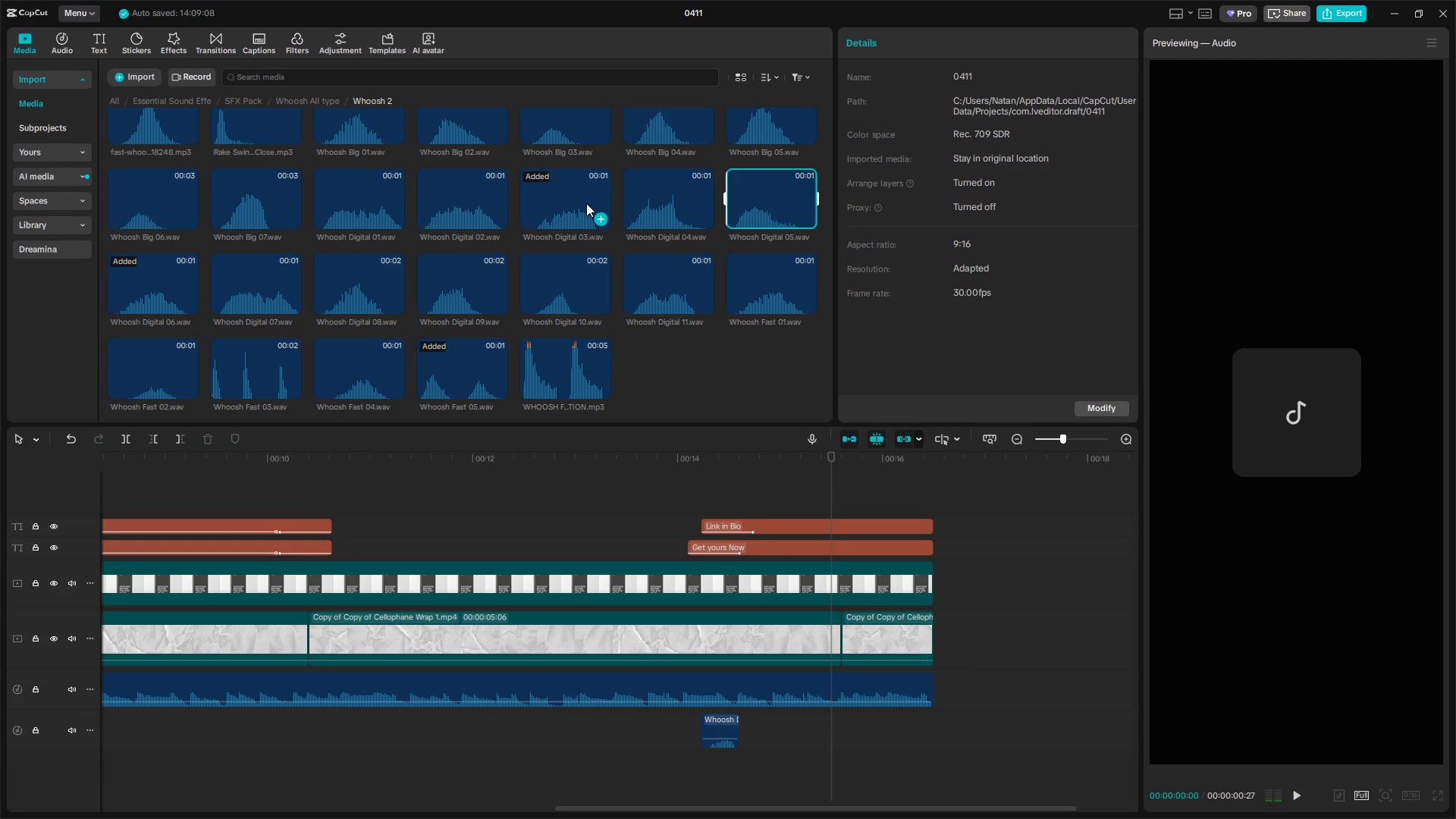 
left_click_drag(start_coordinate=[760, 215], to_coordinate=[698, 771])
 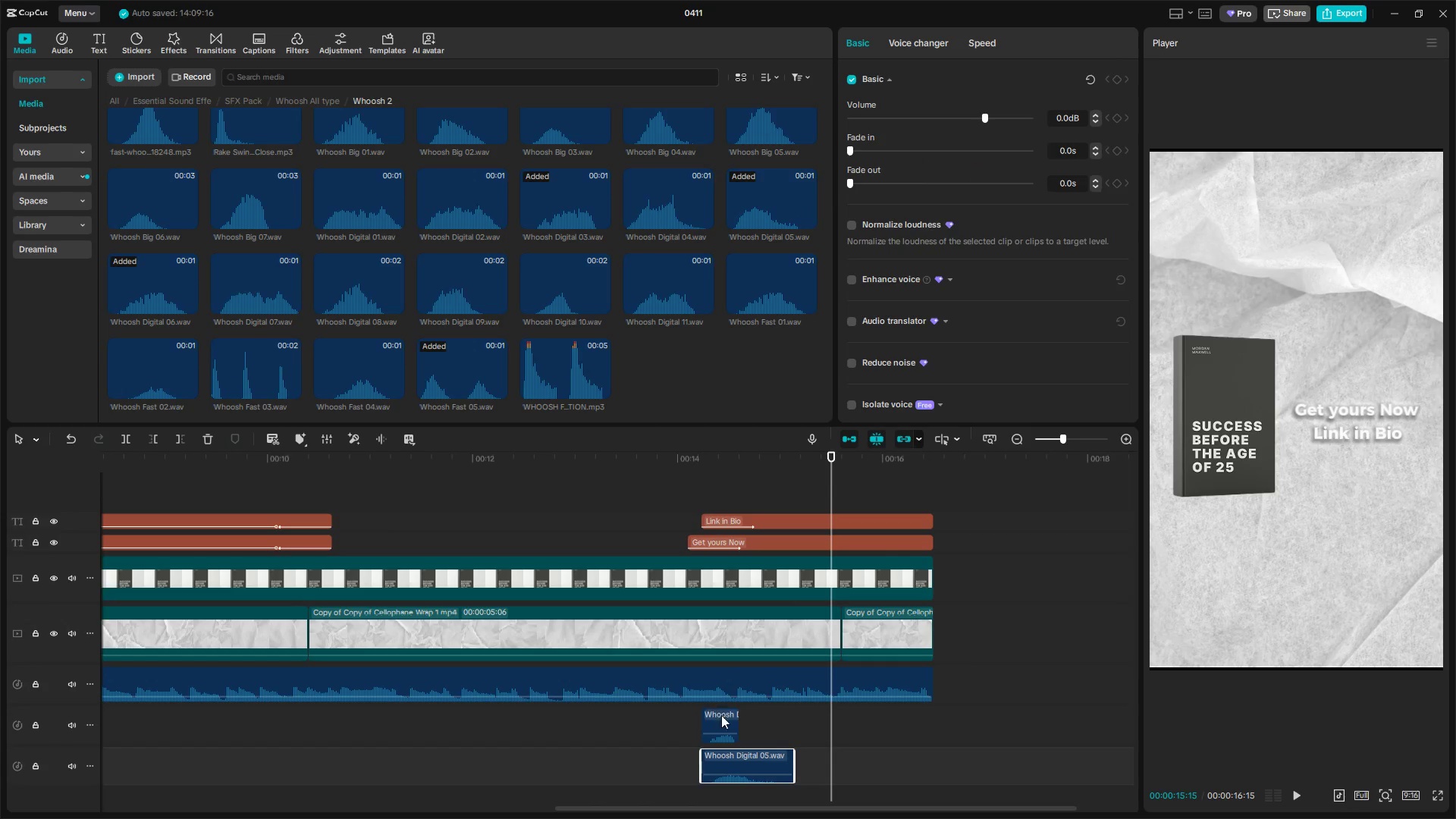 
left_click([716, 714])
 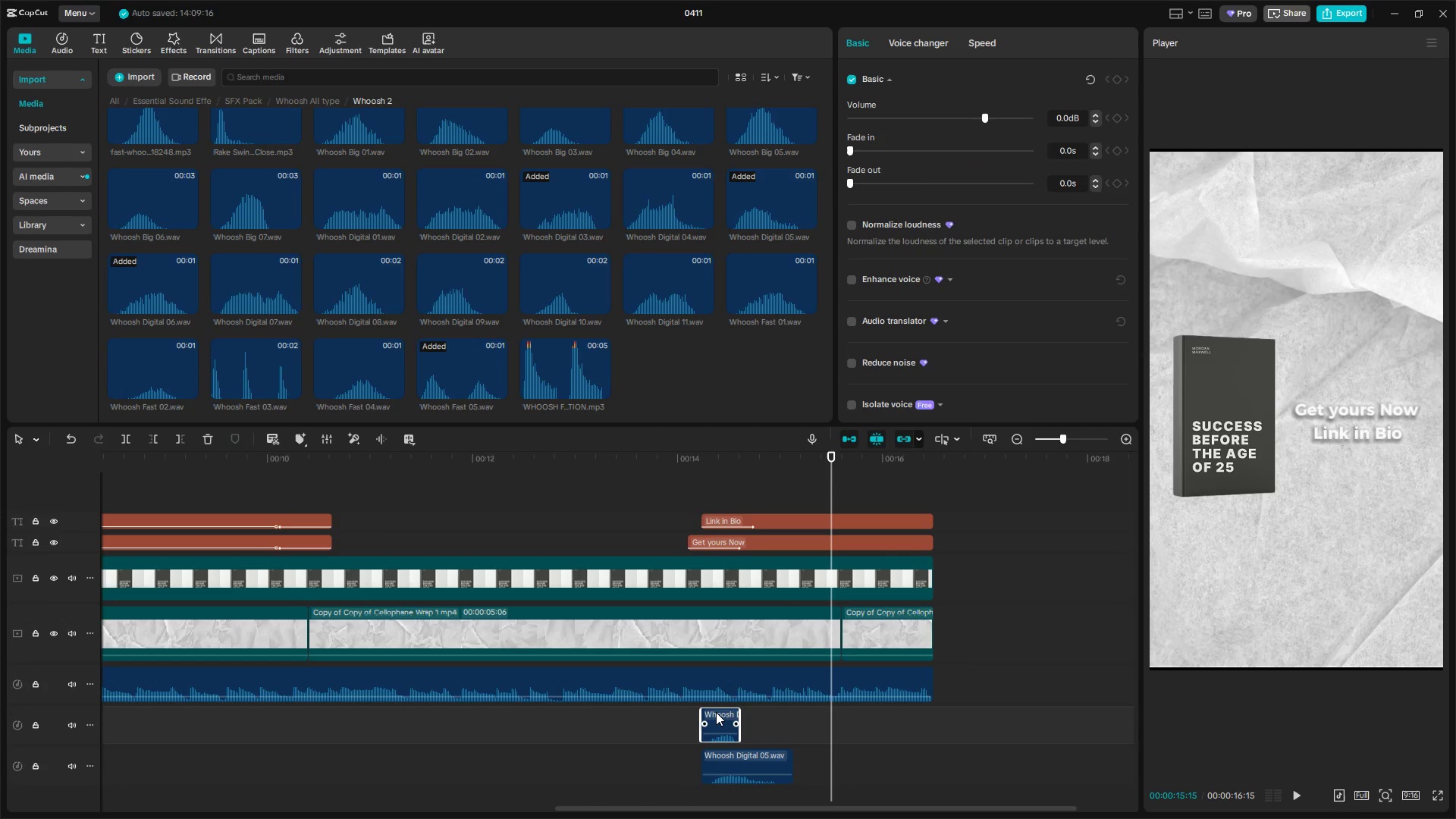 
key(Backspace)
 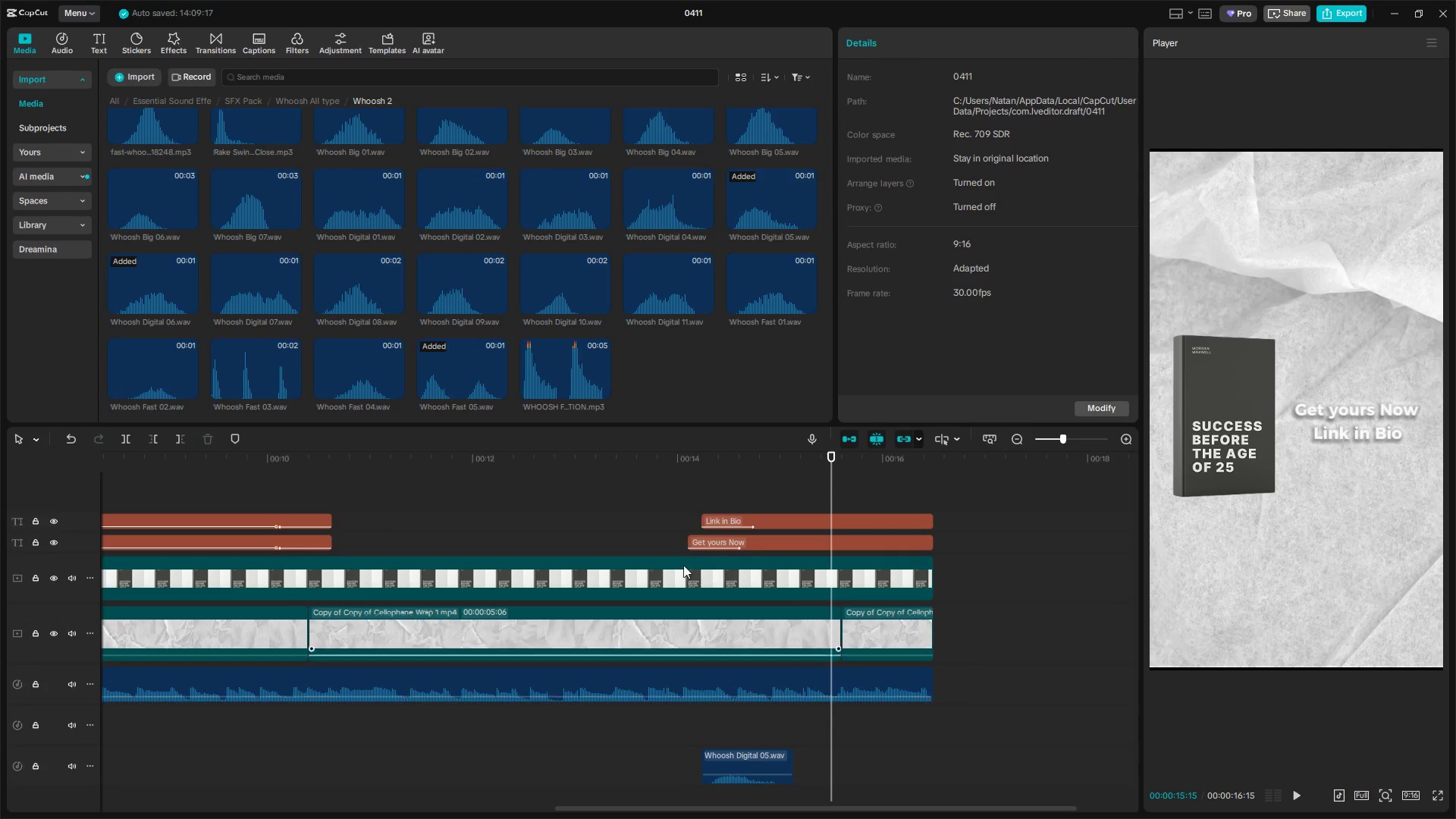 
left_click([700, 497])
 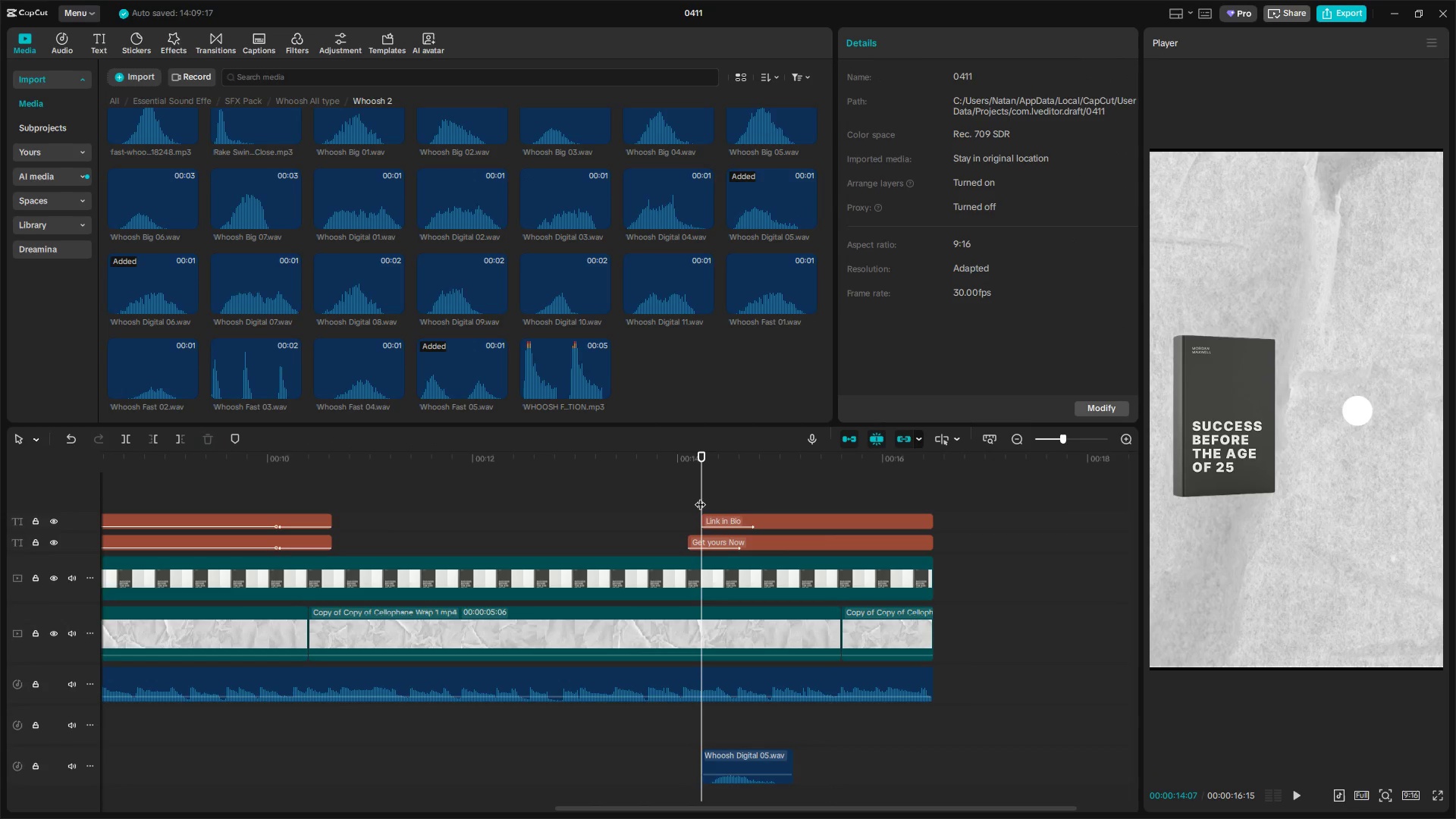 
left_click_drag(start_coordinate=[700, 497], to_coordinate=[682, 496])
 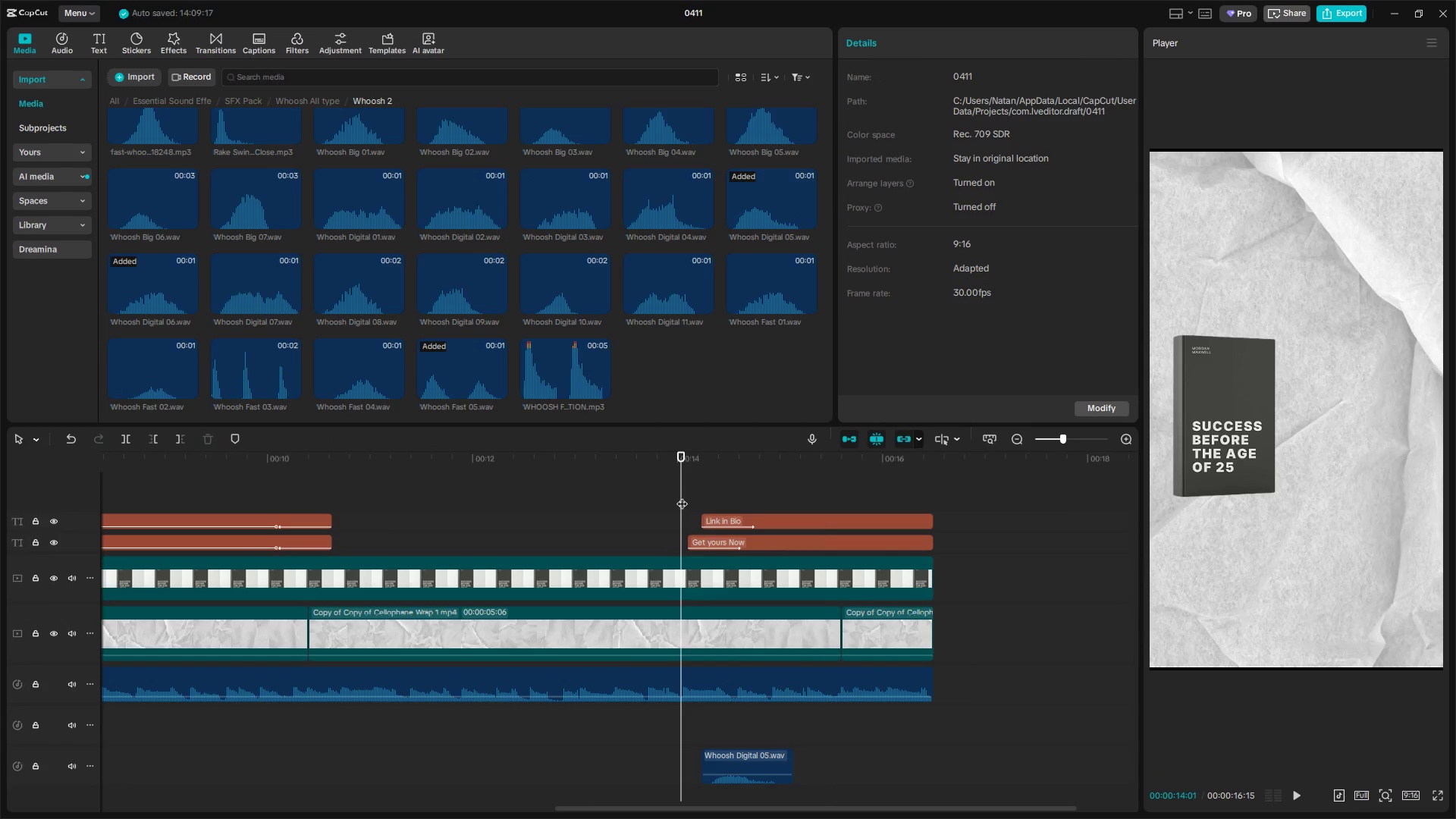 
key(Space)
 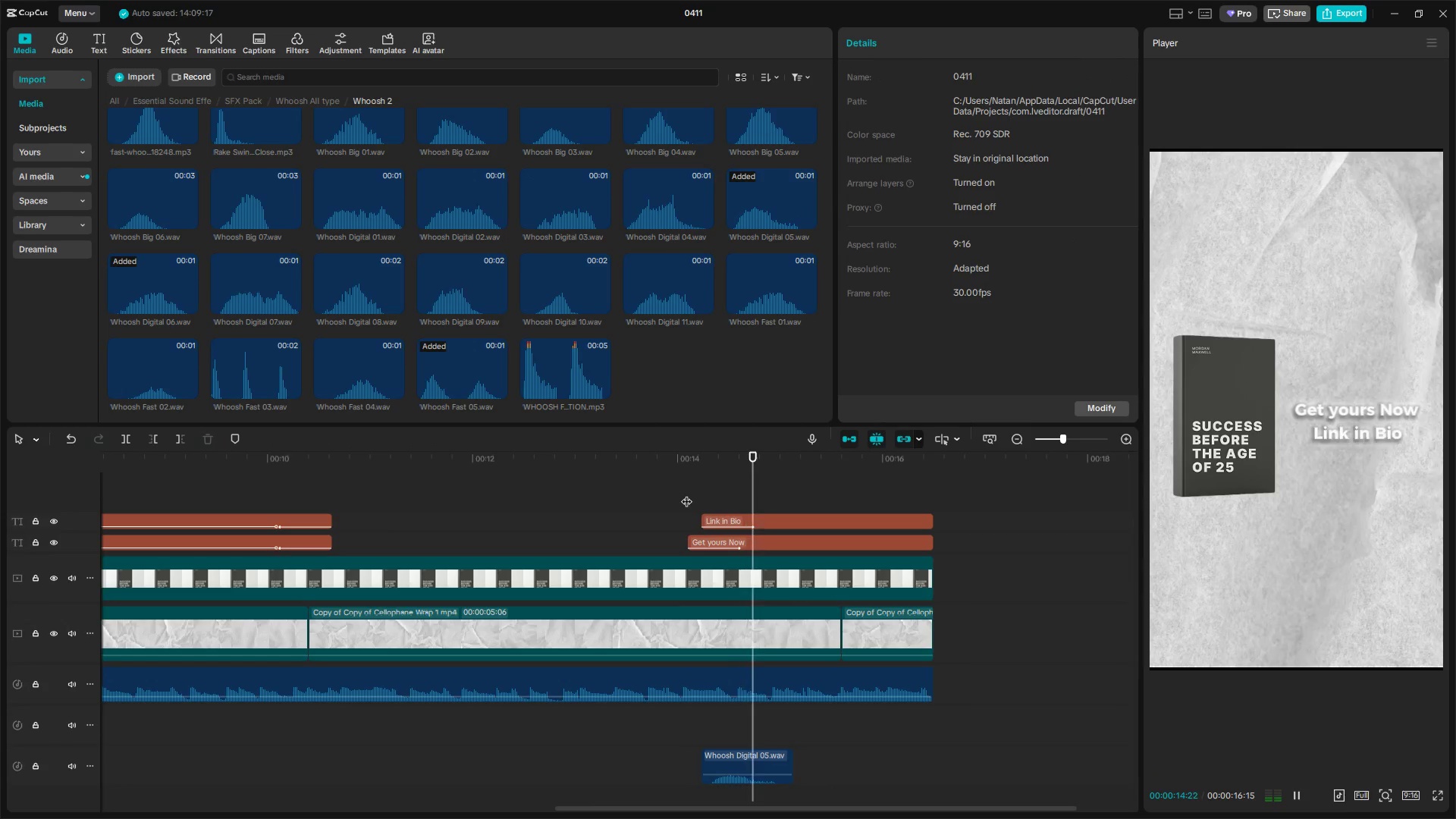 
key(Space)
 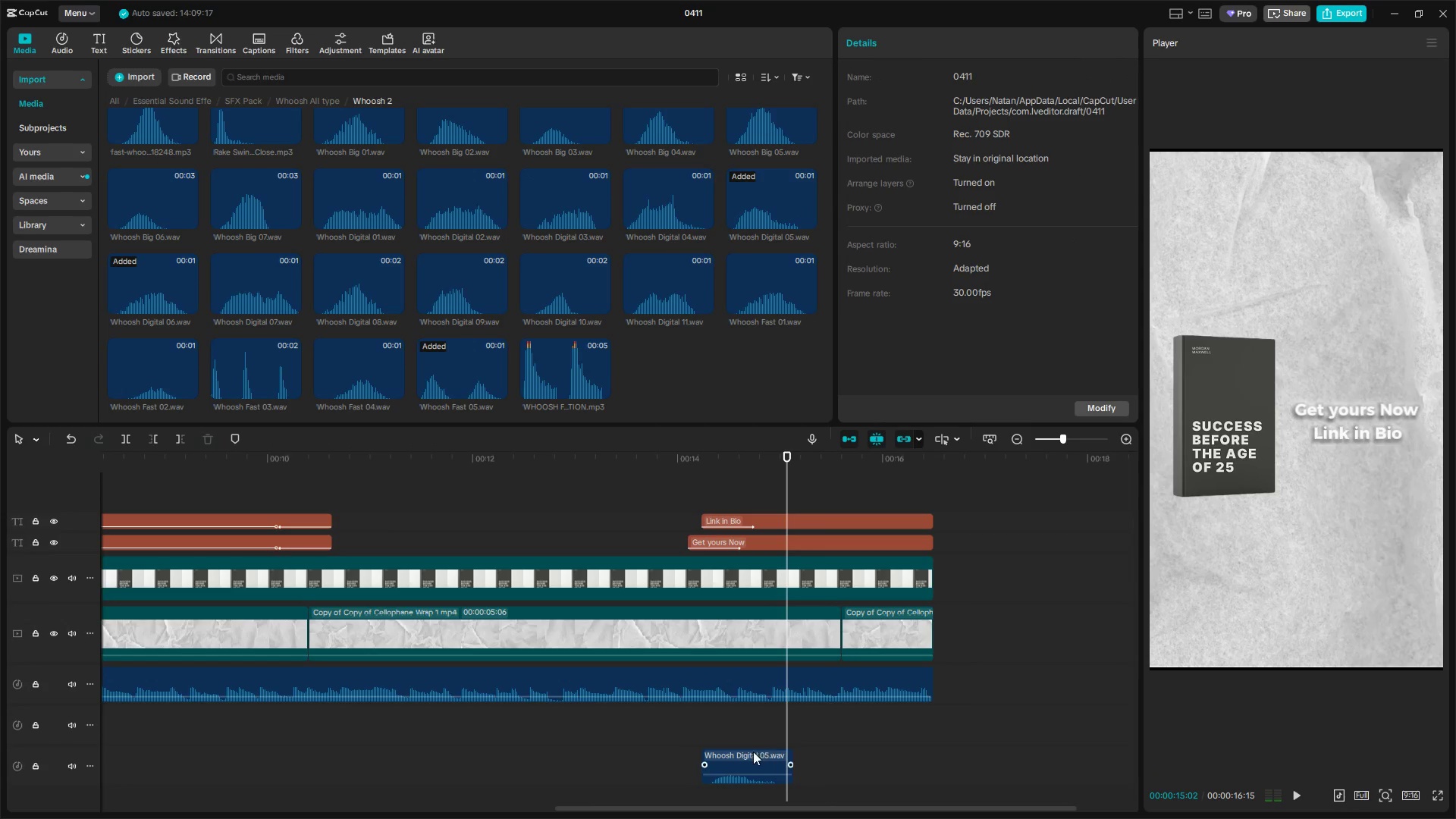 
left_click_drag(start_coordinate=[745, 761], to_coordinate=[761, 726])
 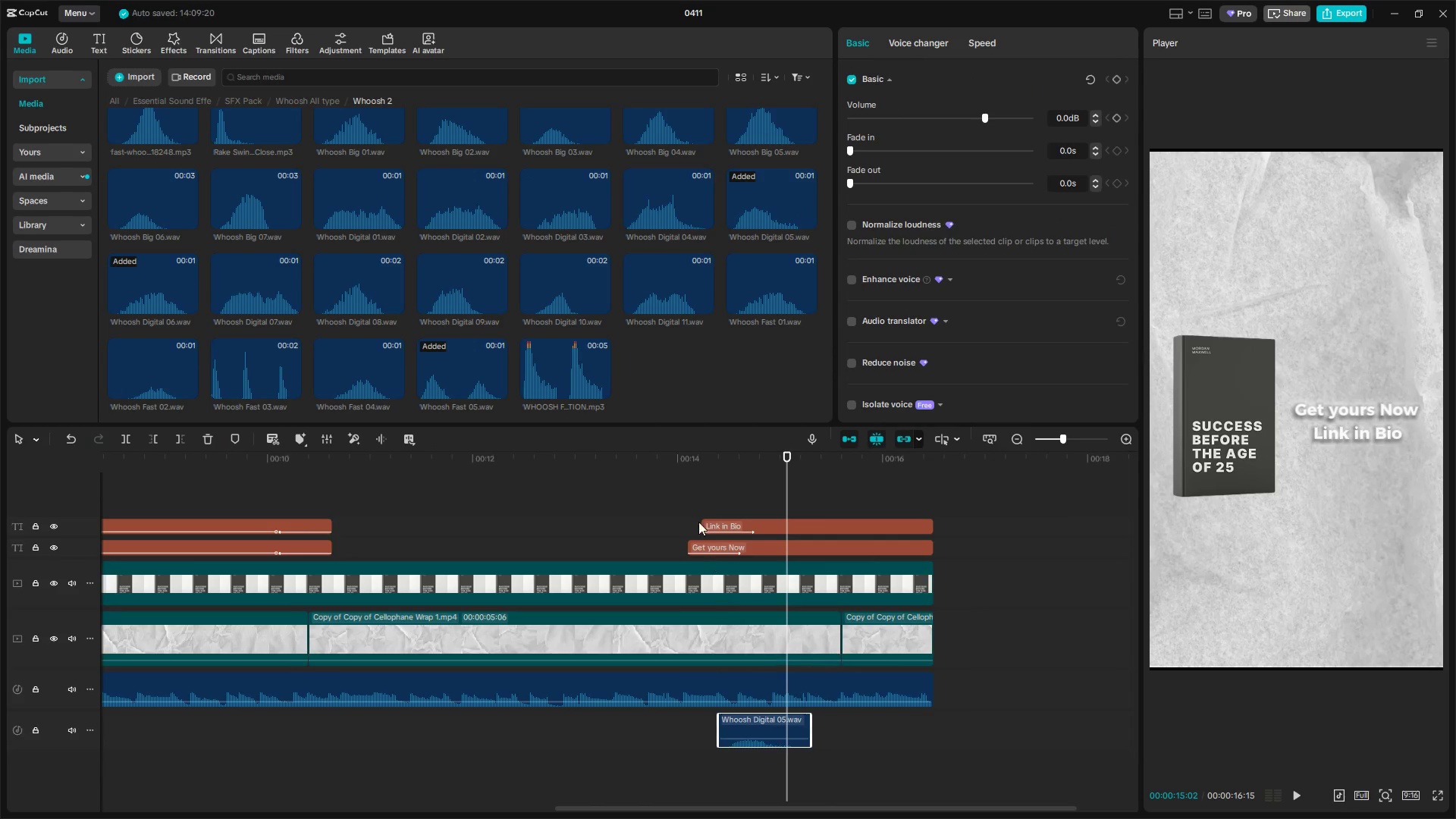 
left_click([691, 509])
 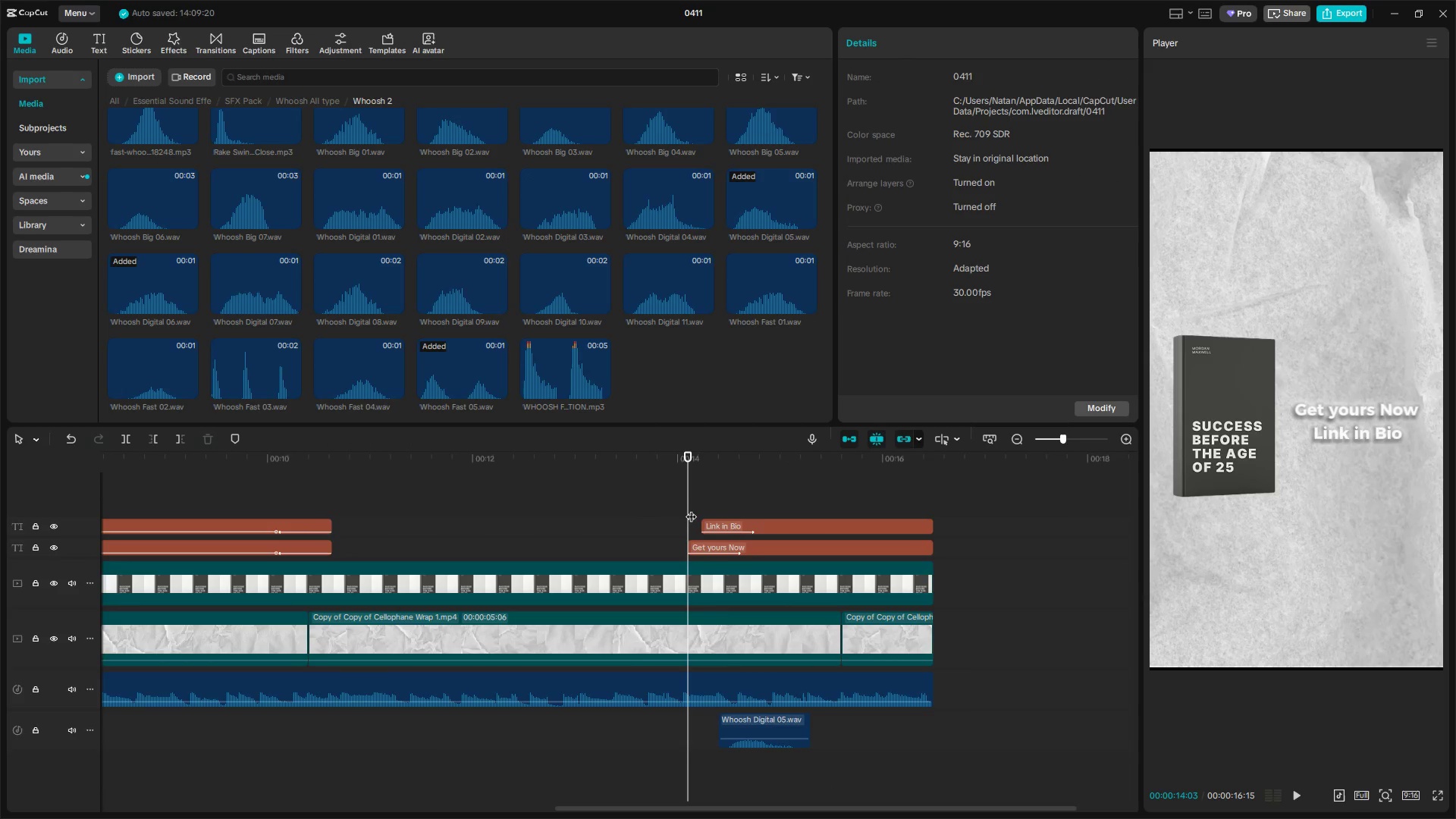 
key(Space)
 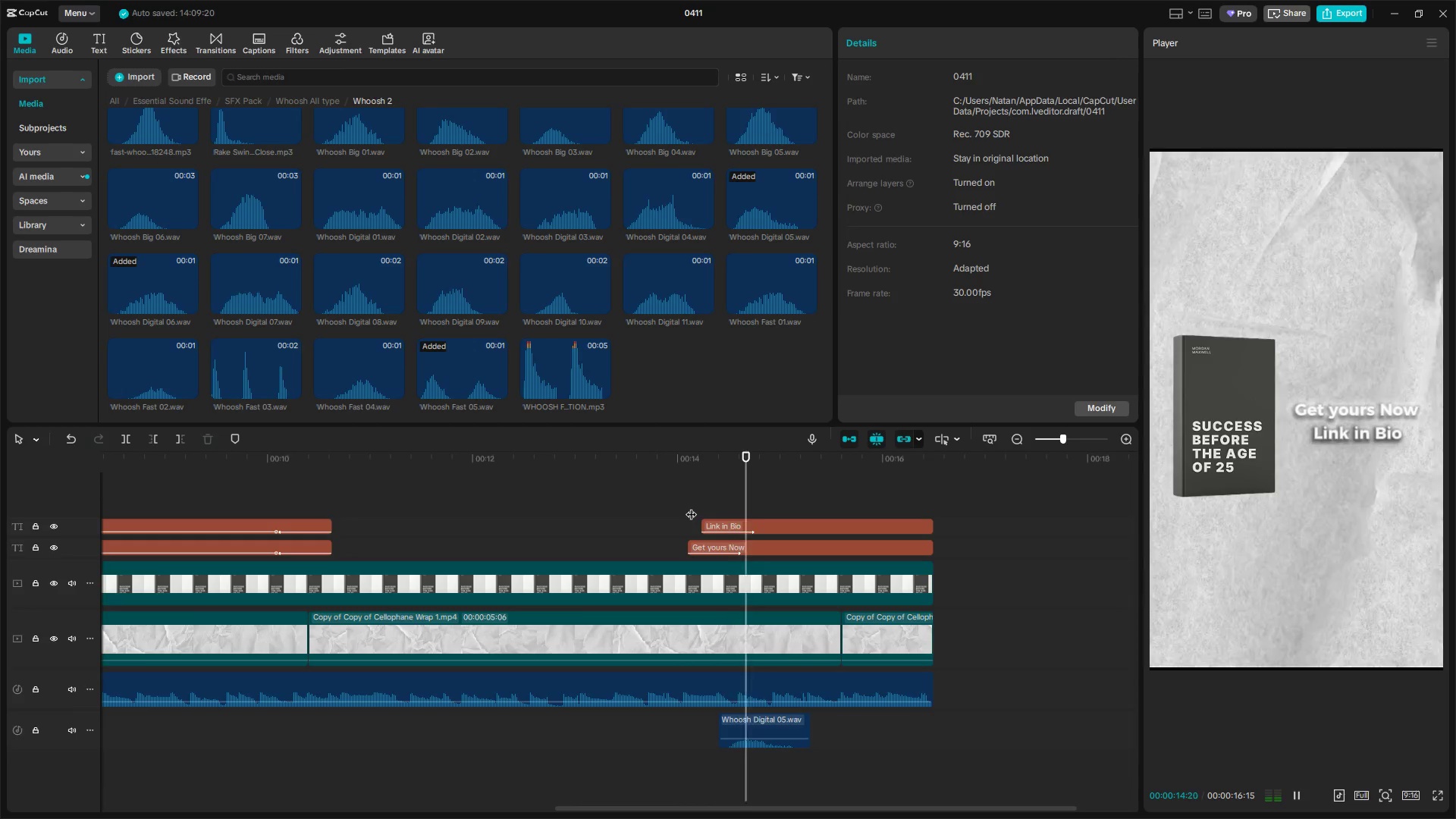 
key(Space)
 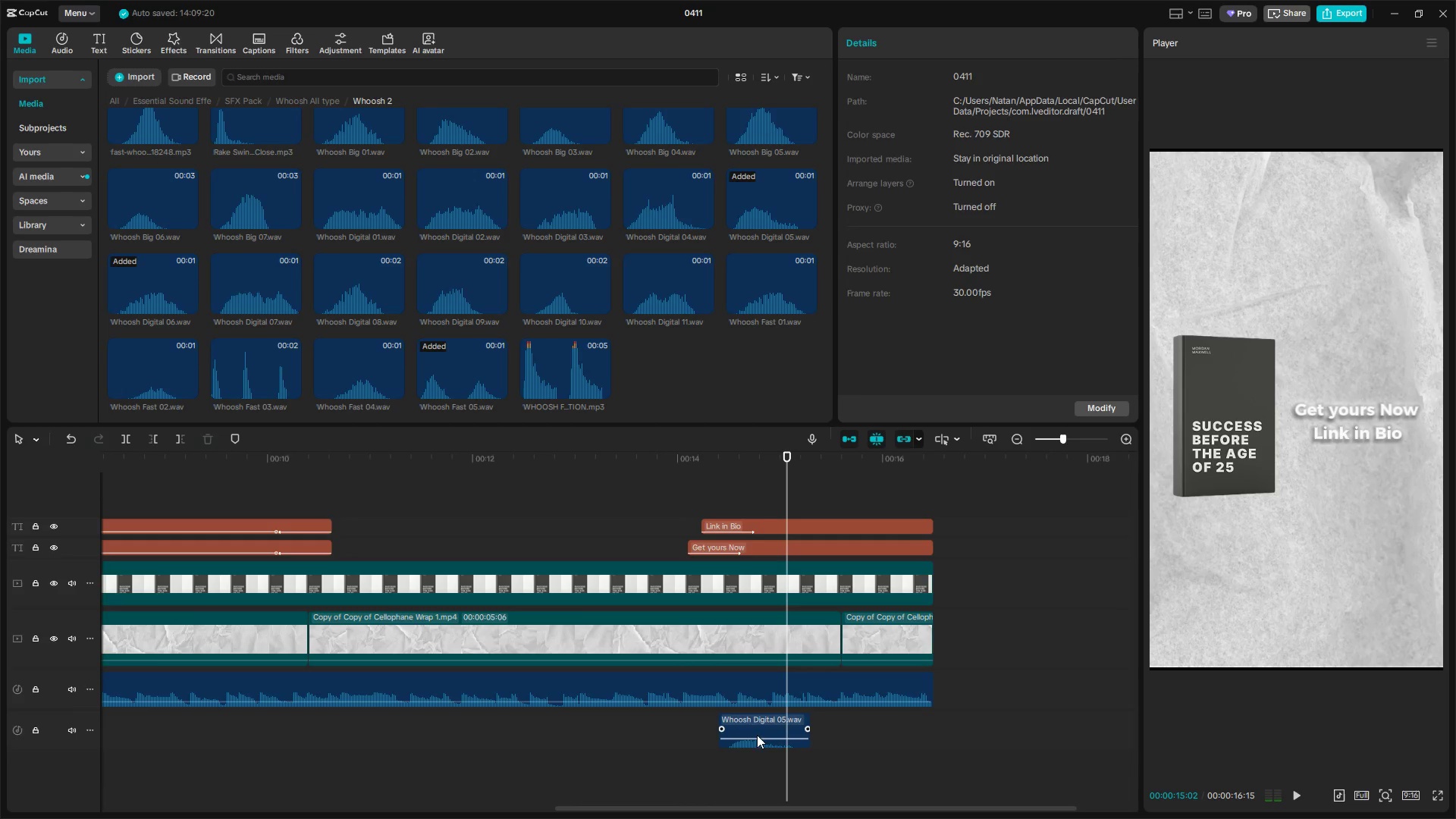 
left_click_drag(start_coordinate=[757, 735], to_coordinate=[745, 736])
 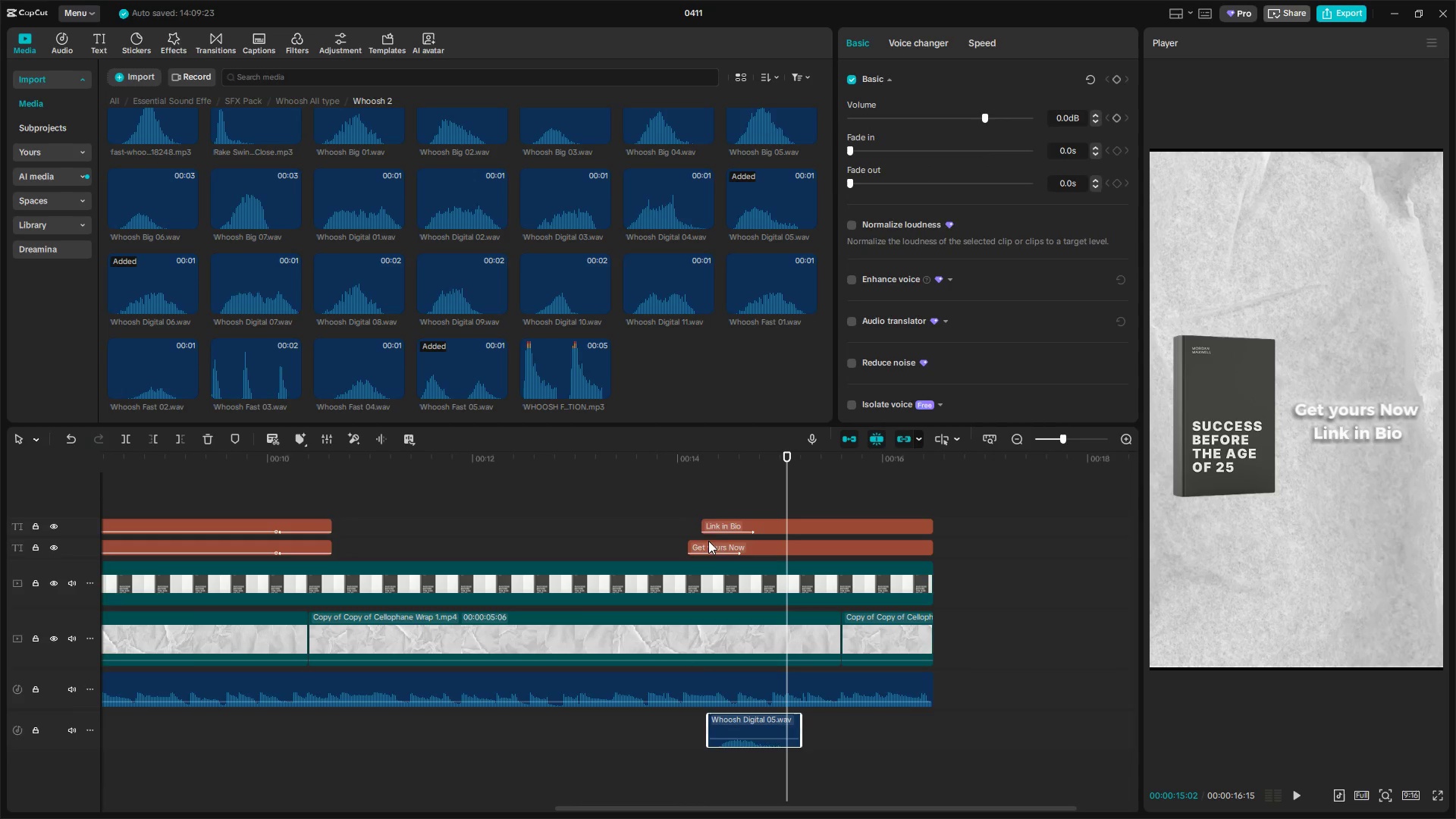 
left_click([693, 504])
 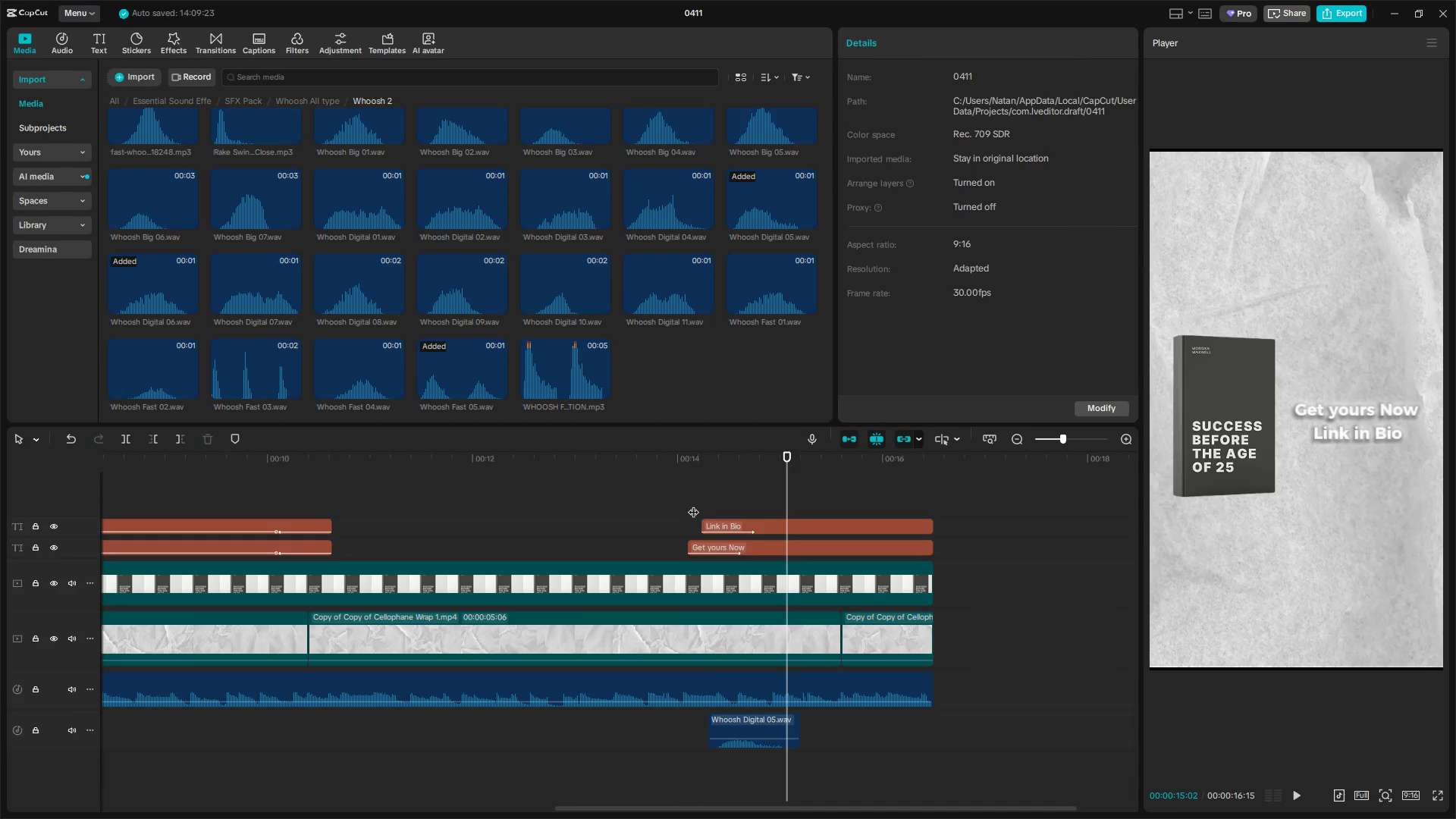 
key(Space)
 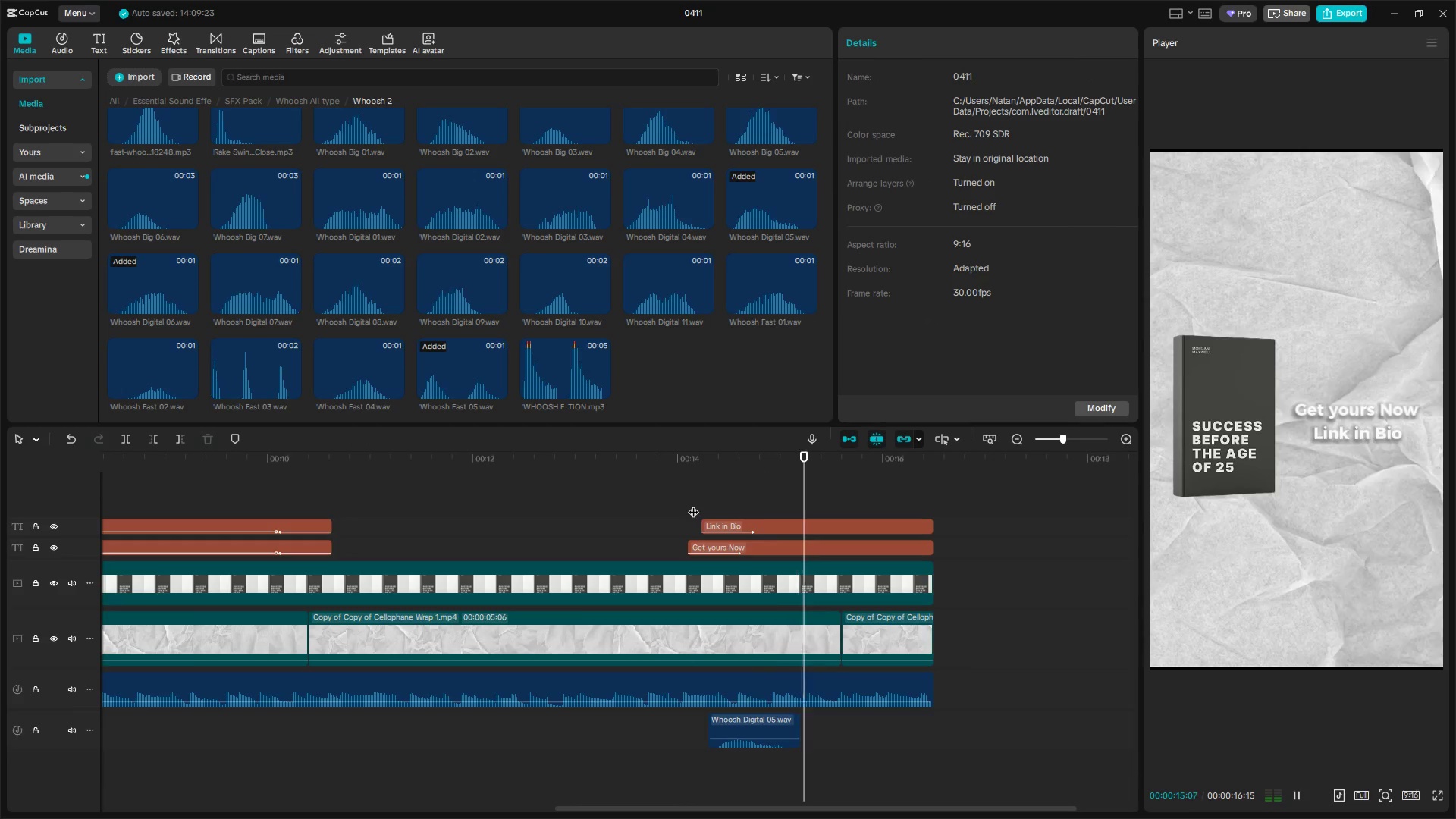 
key(Space)
 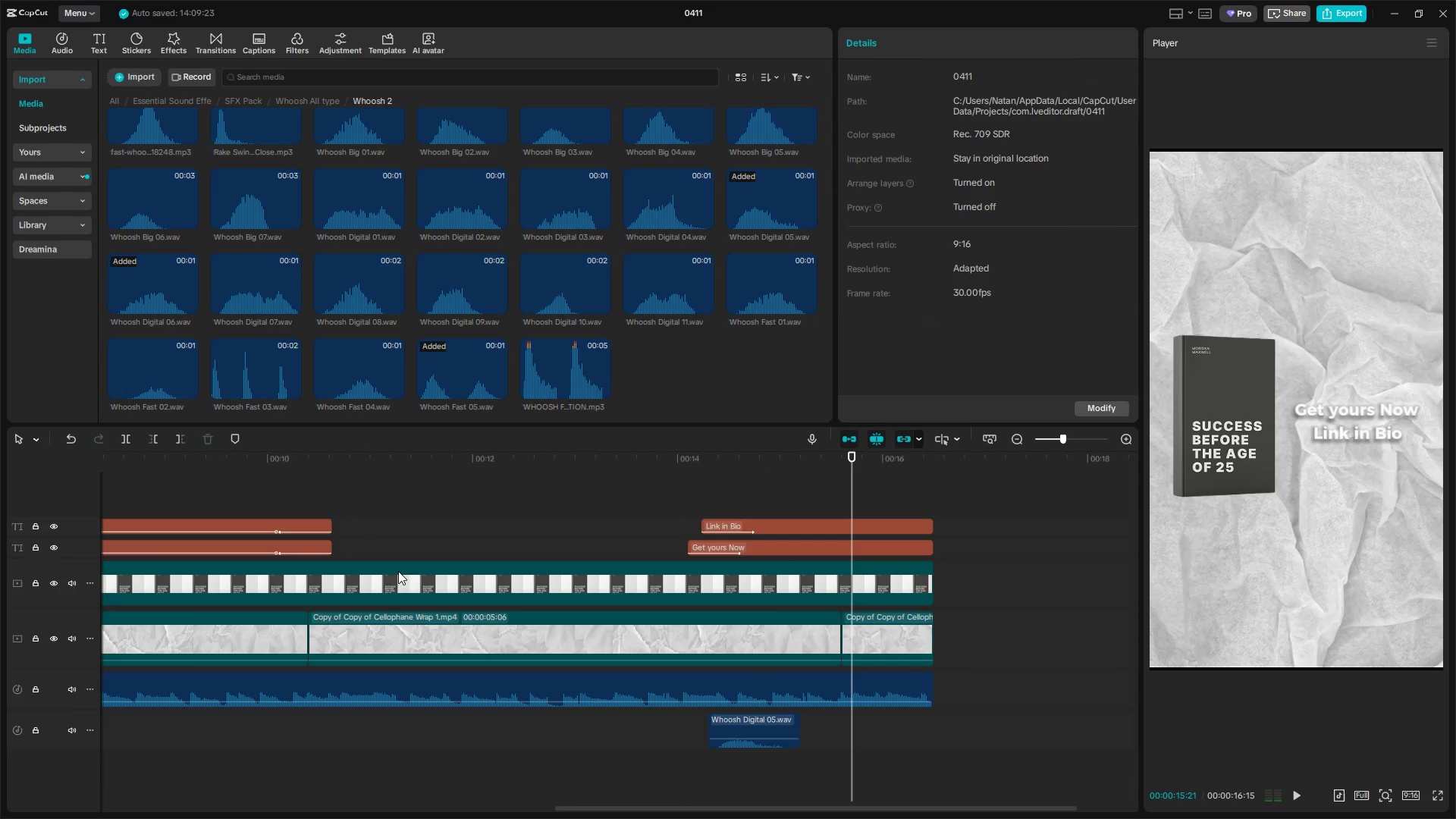 
left_click([345, 479])
 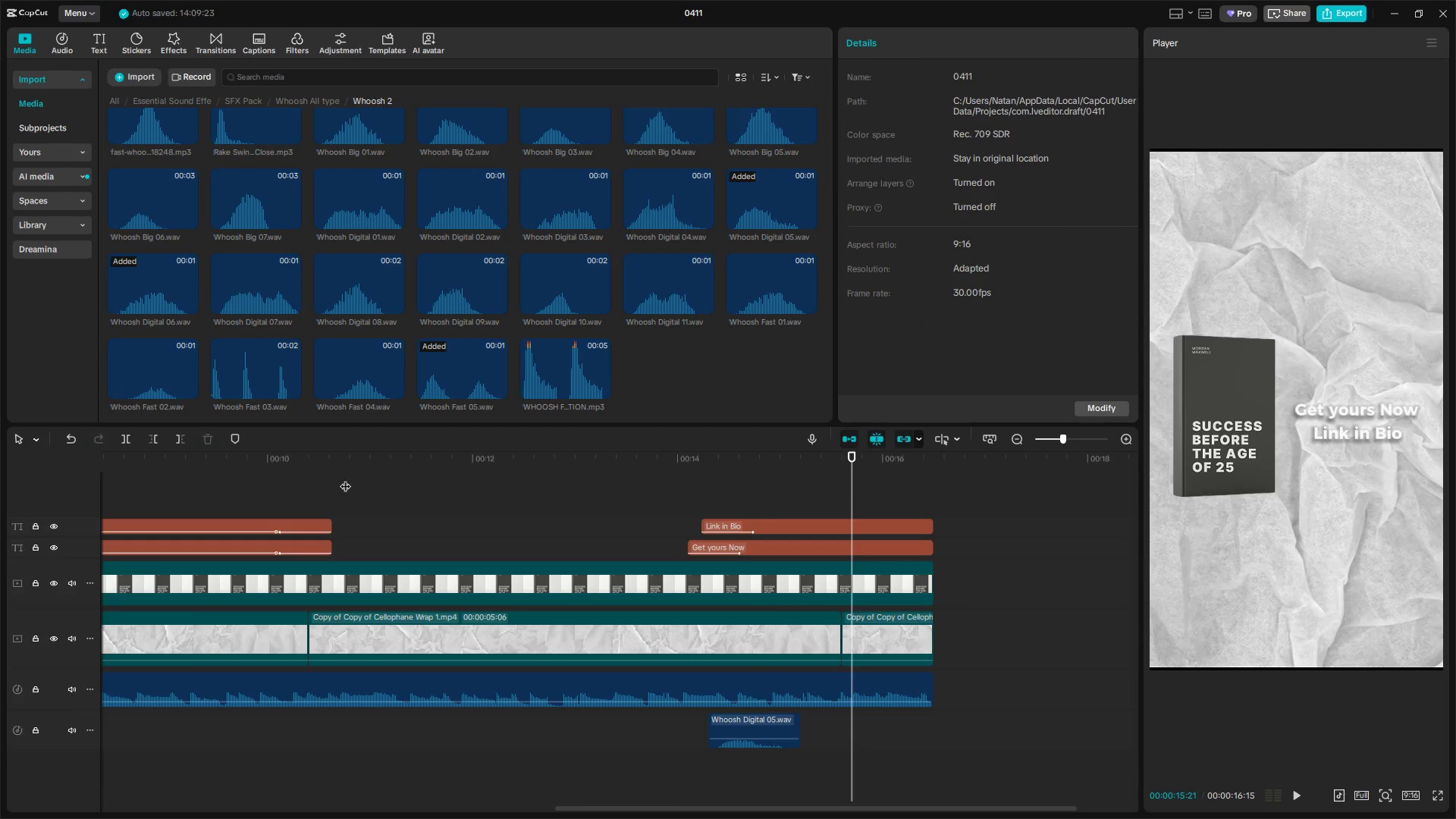 
left_click_drag(start_coordinate=[345, 479], to_coordinate=[14, 481])
 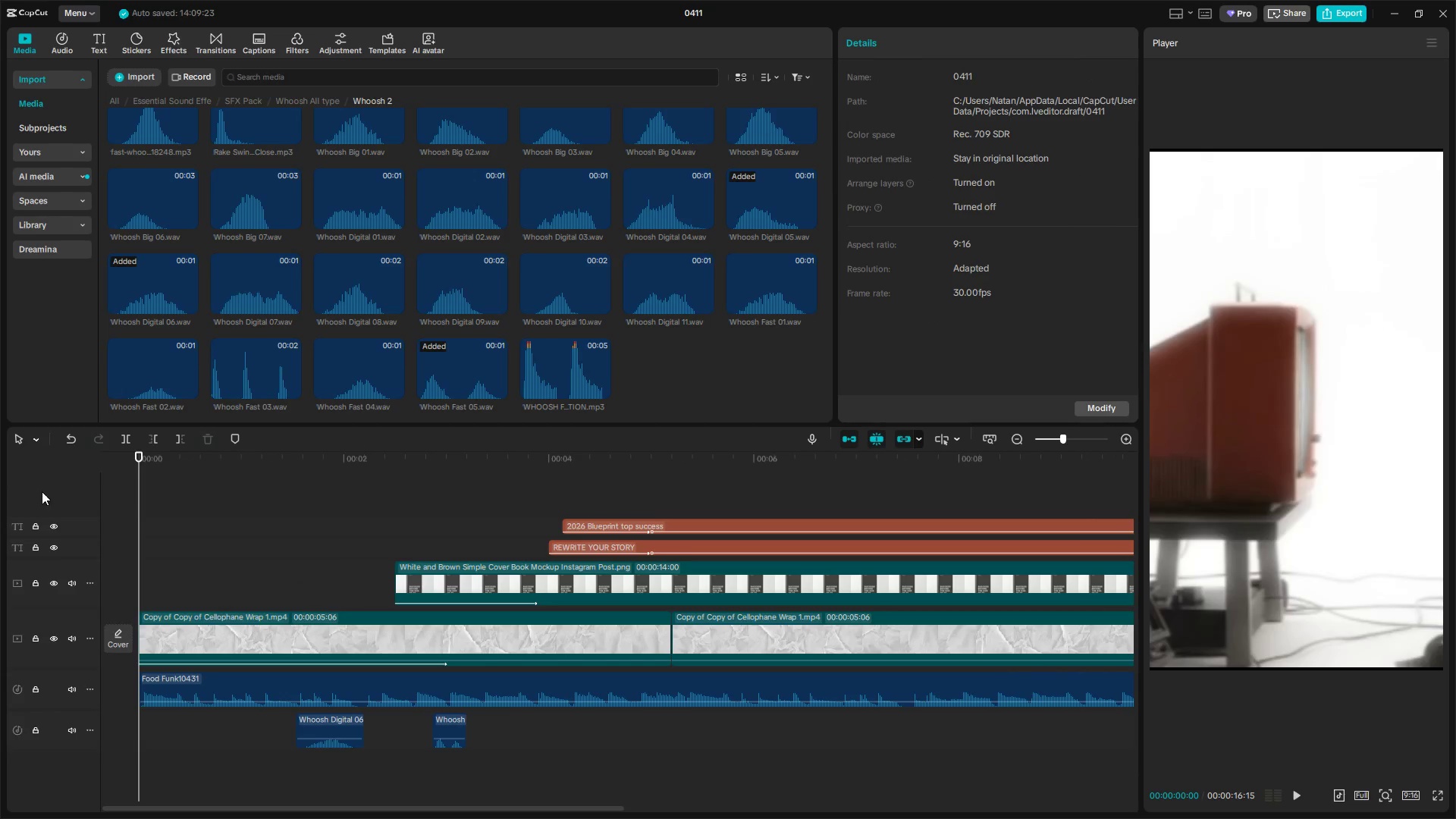 
key(Space)
 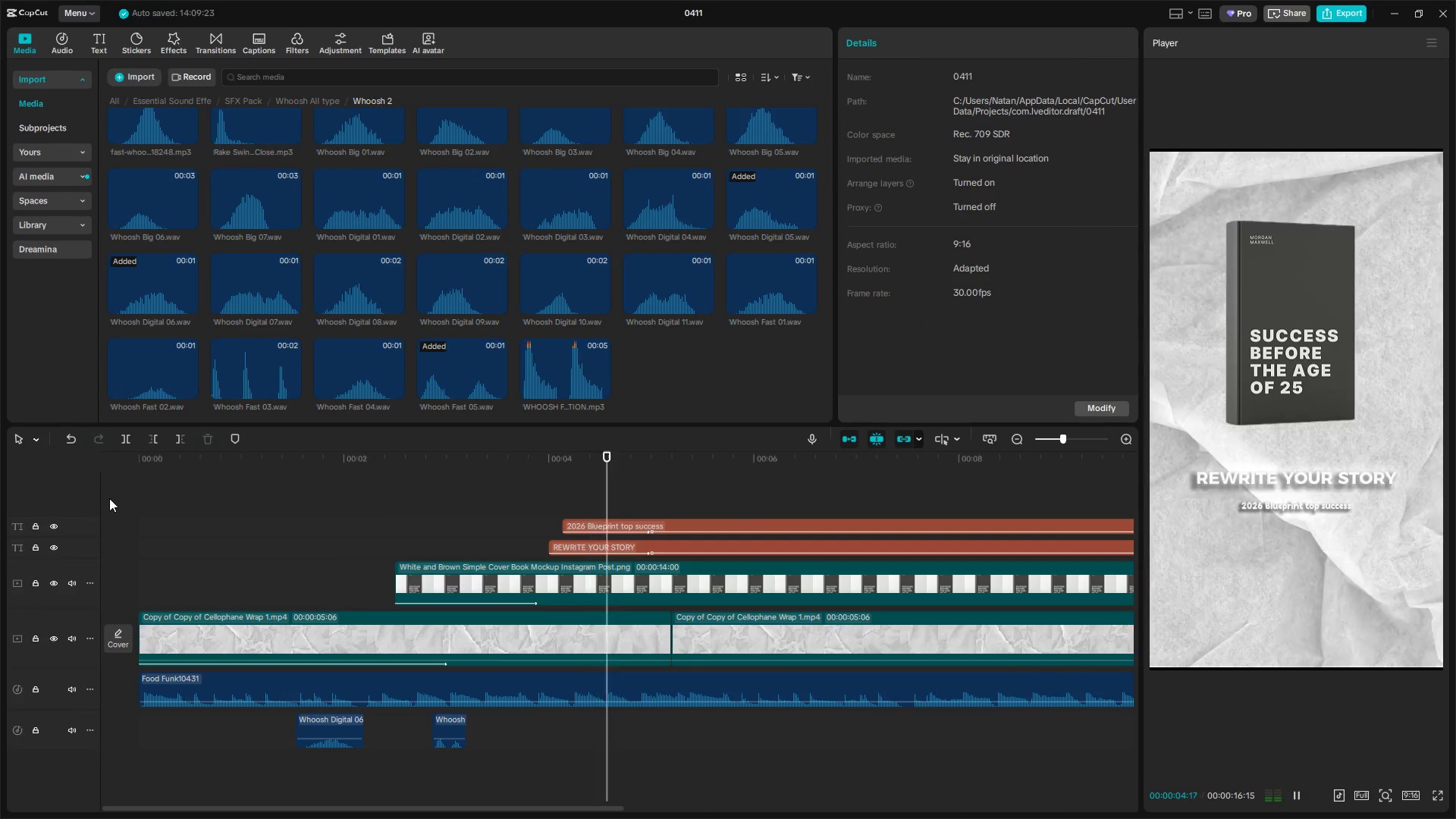 
wait(6.2)
 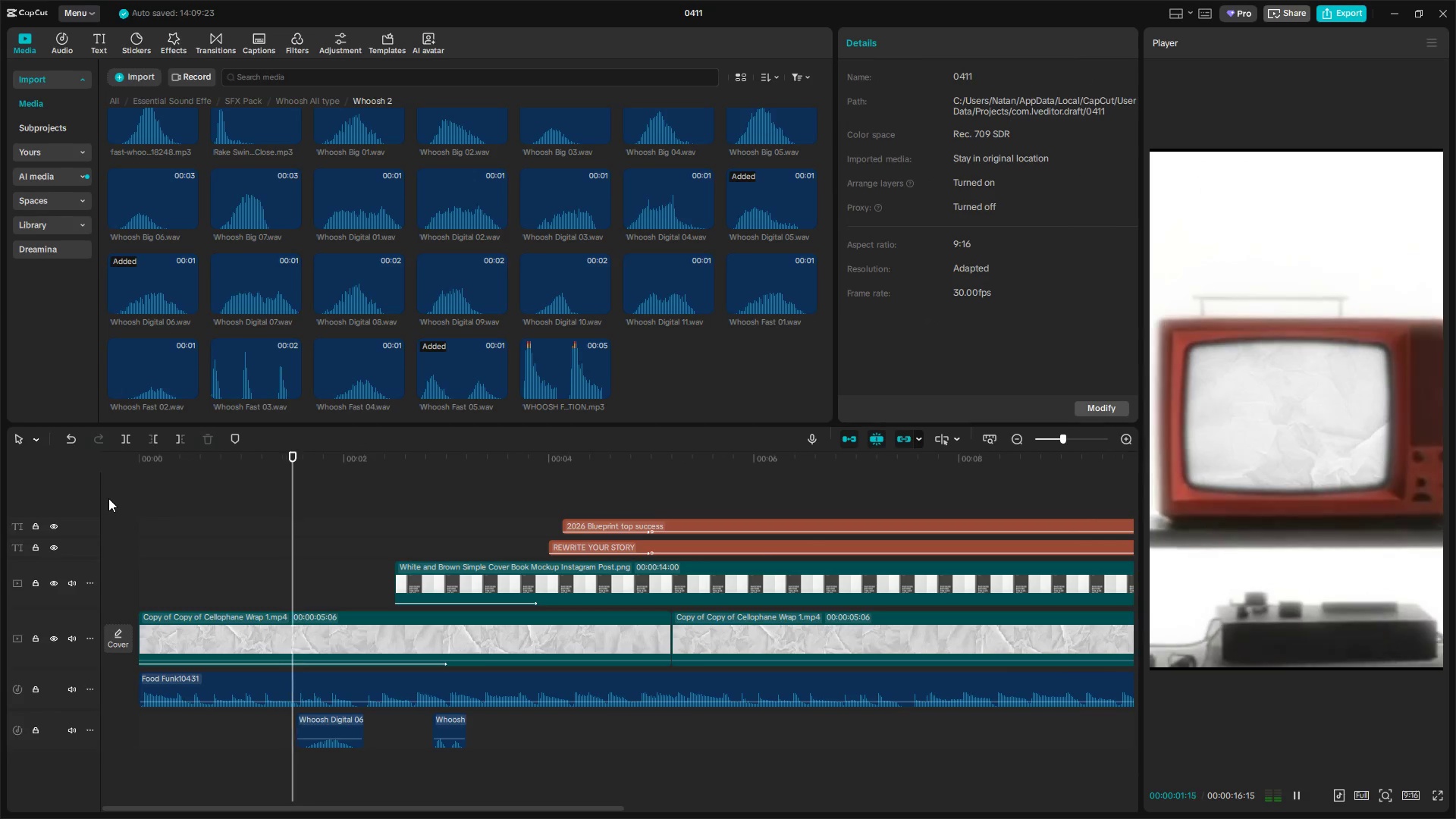 
left_click([518, 497])
 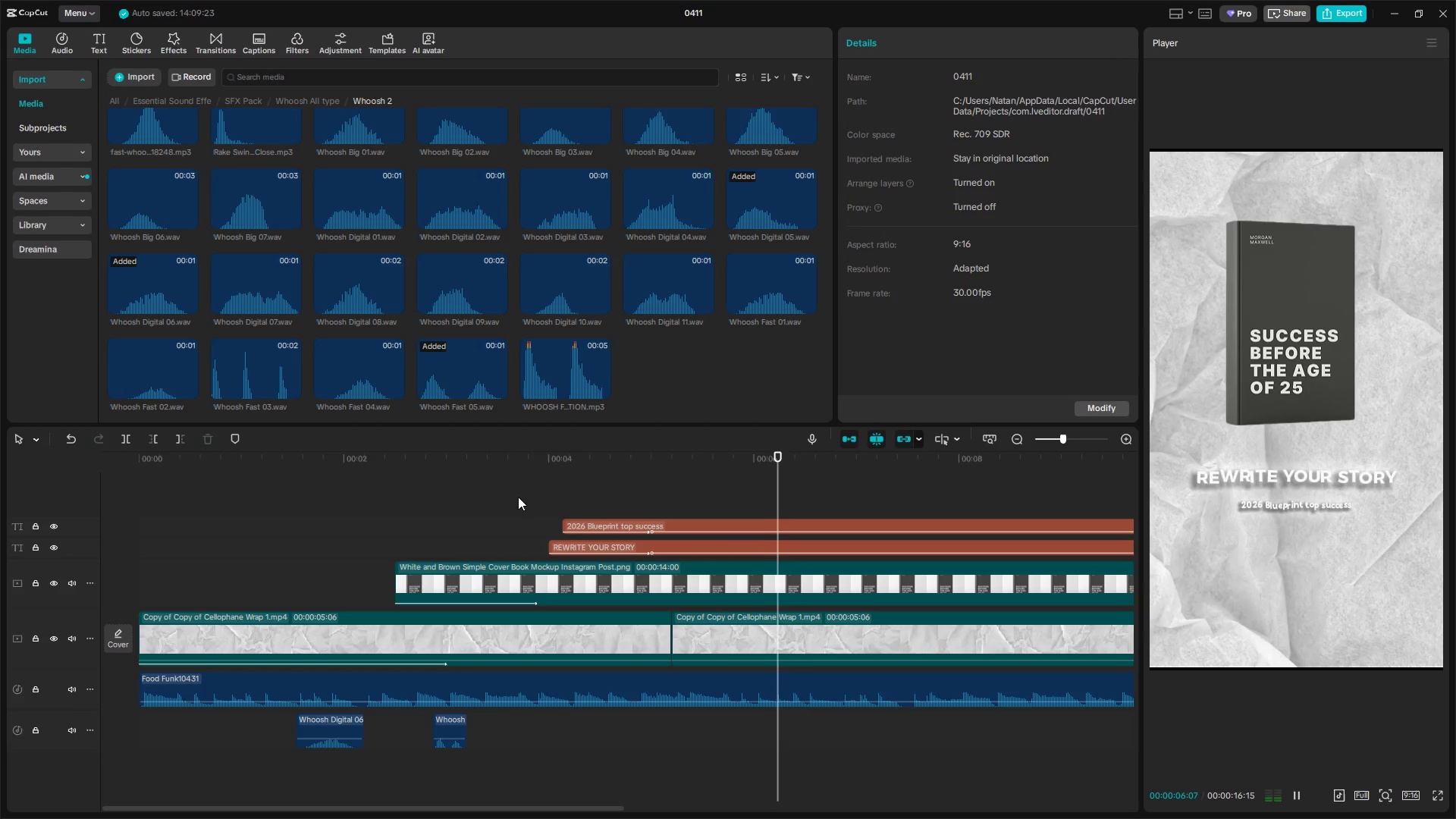 
key(Space)
 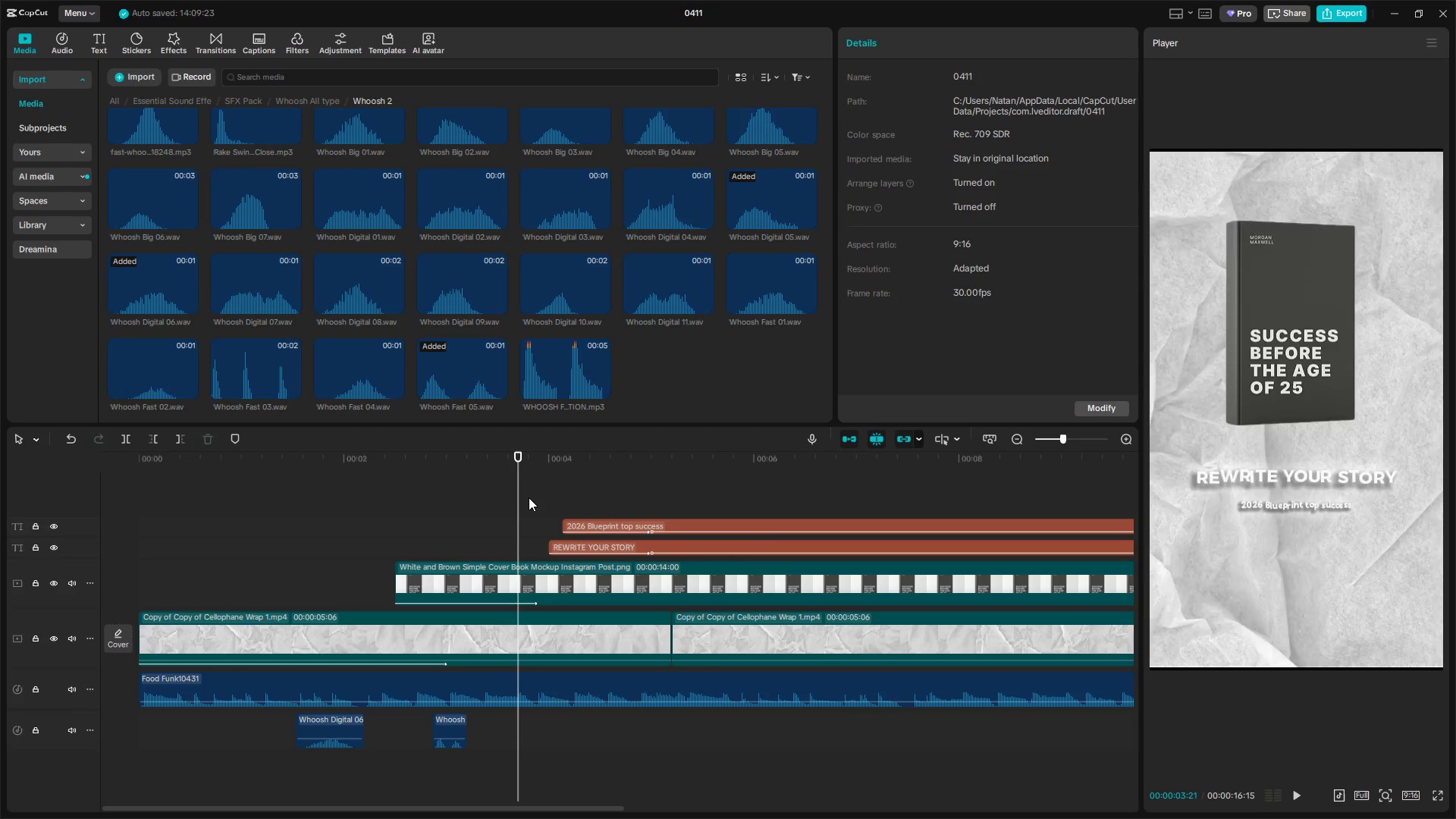 
key(Space)
 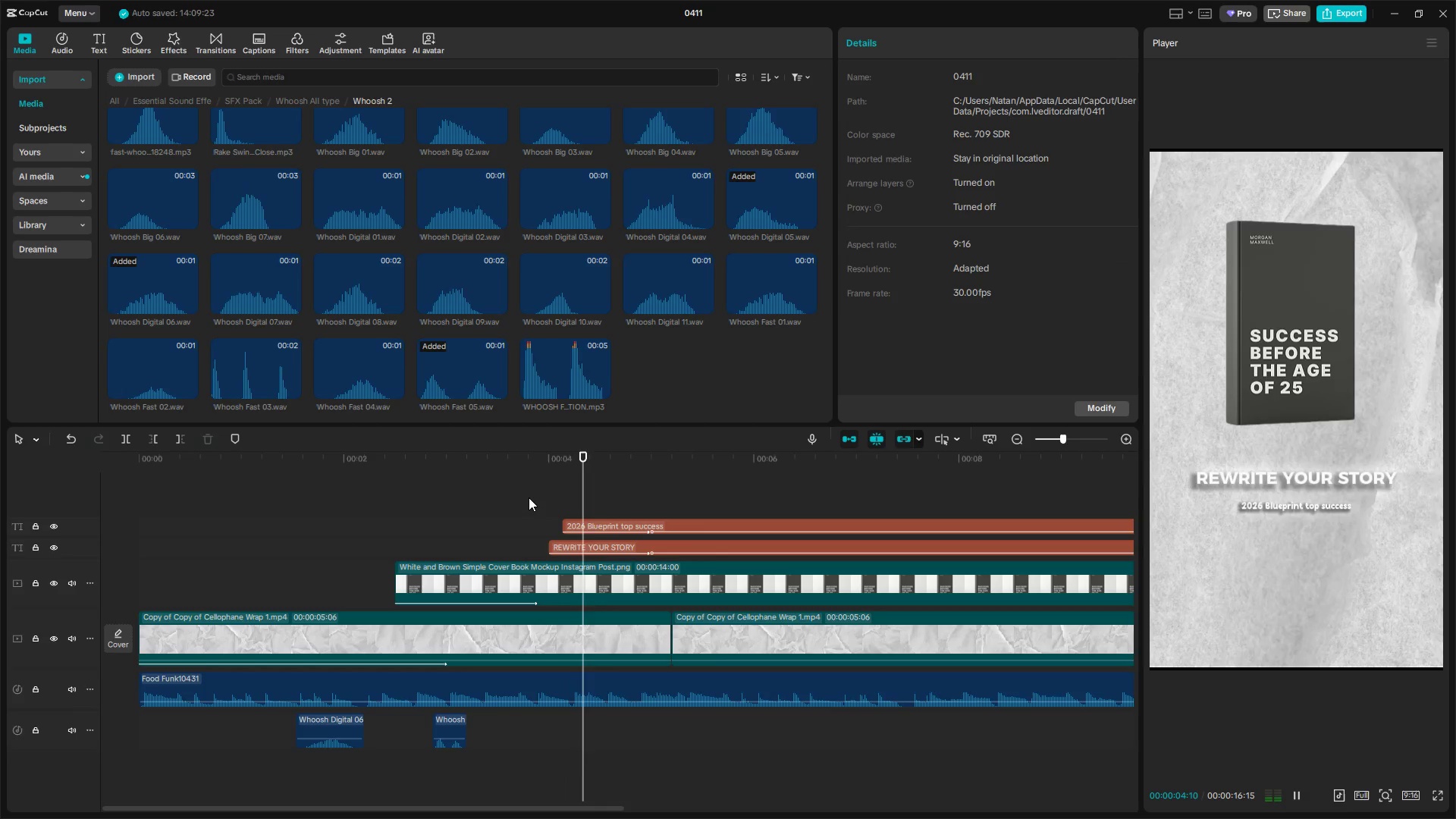 
key(Space)
 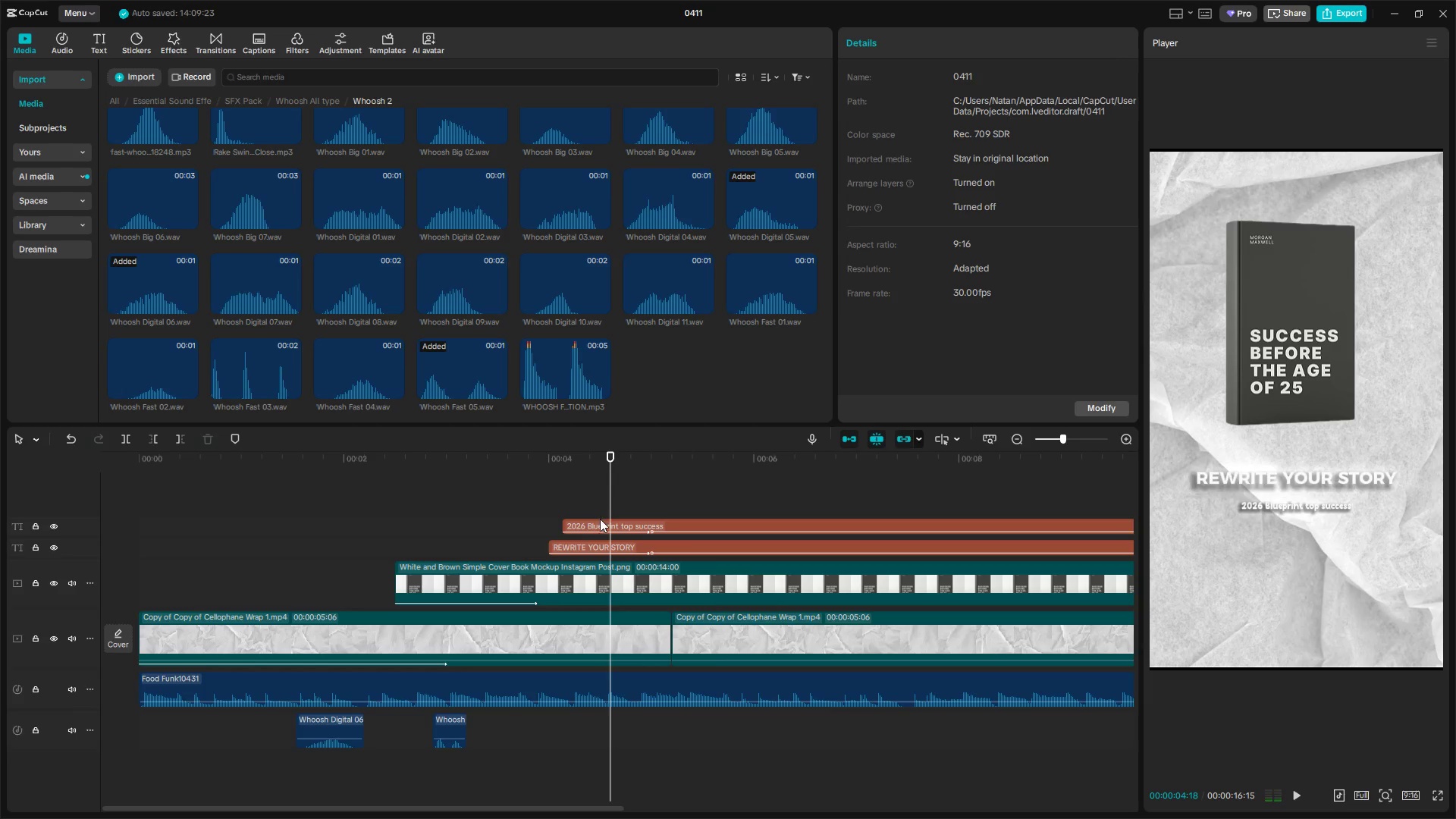 
left_click([601, 524])
 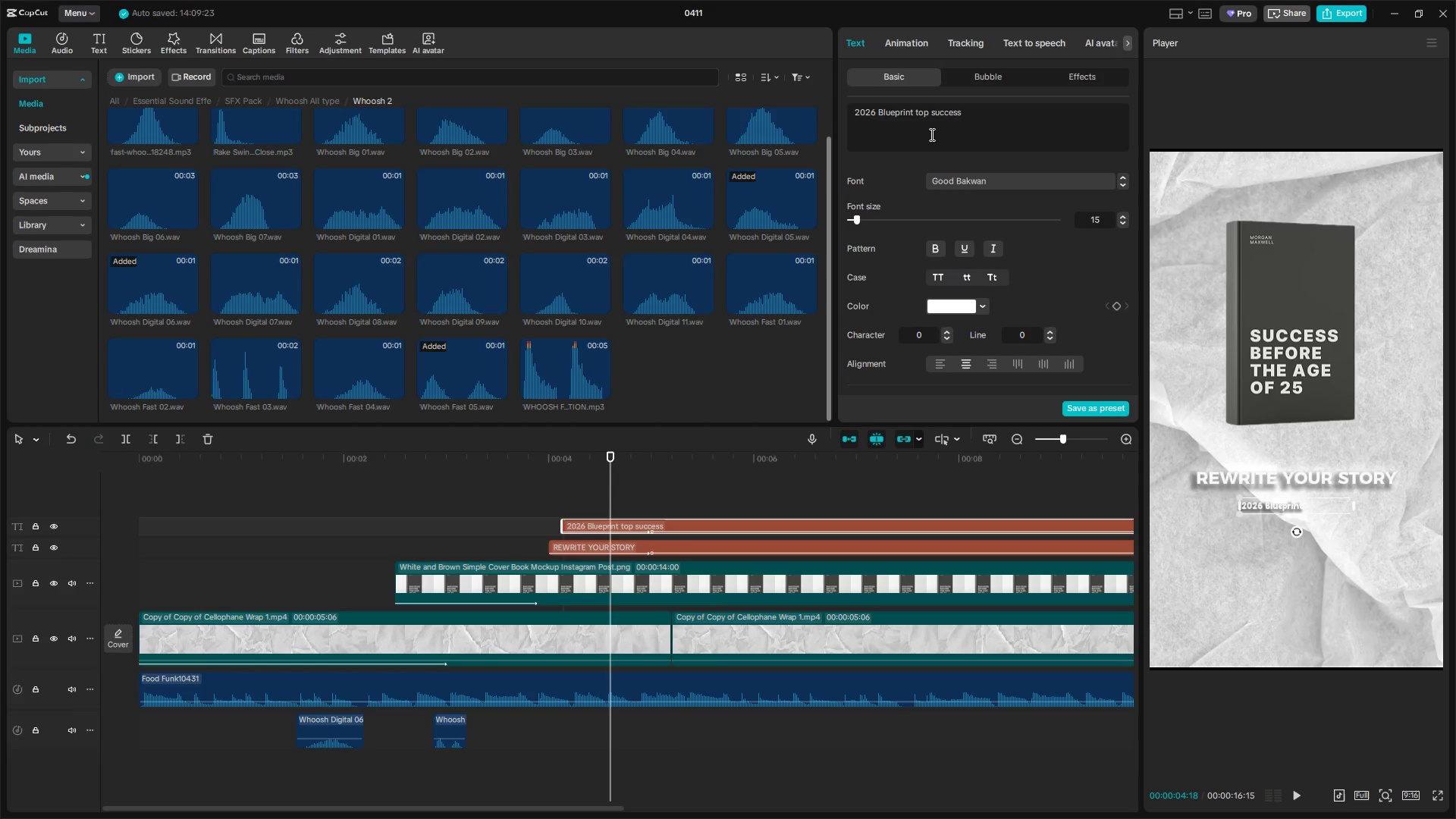 
left_click([919, 41])
 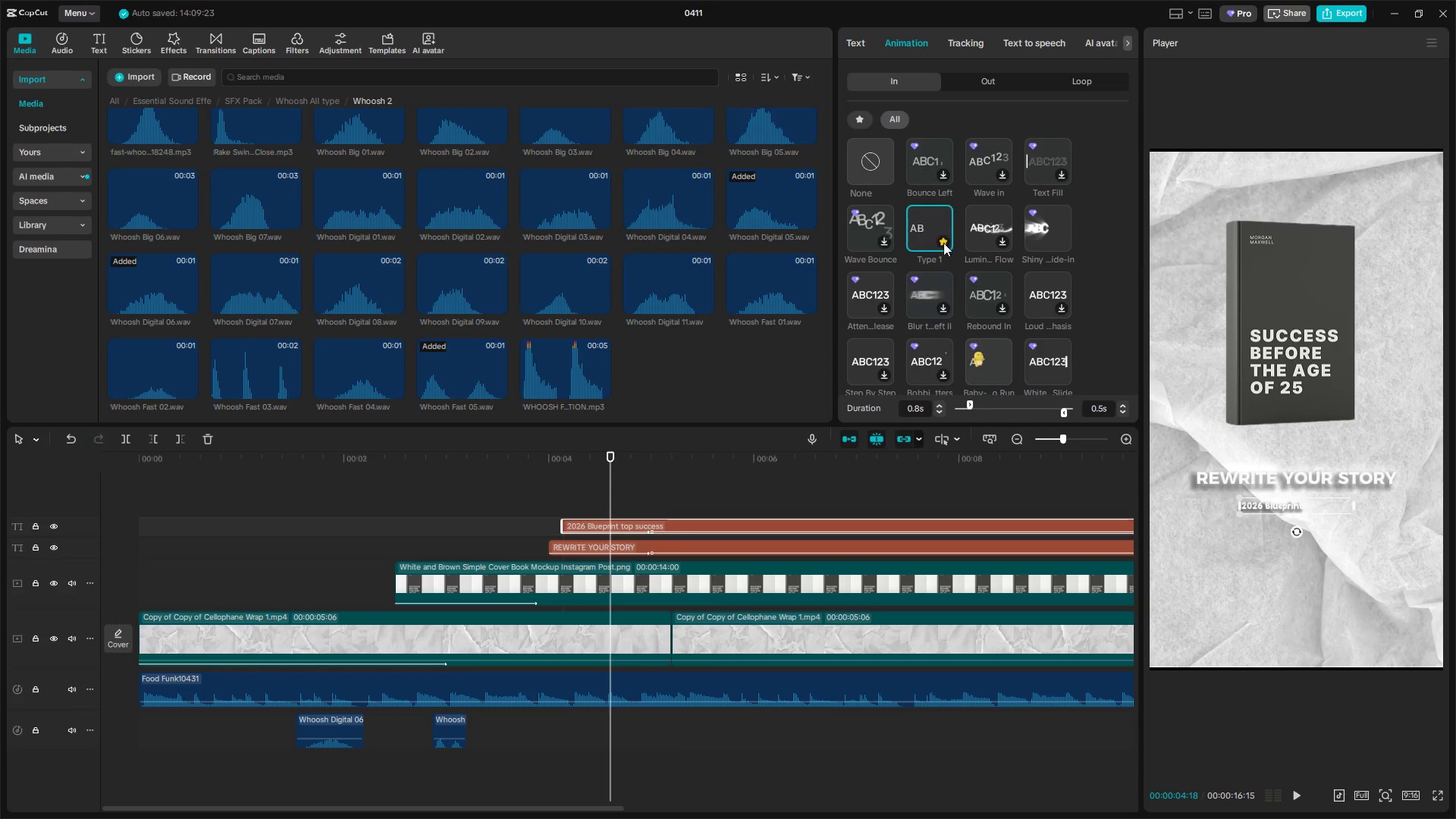 
left_click([937, 237])
 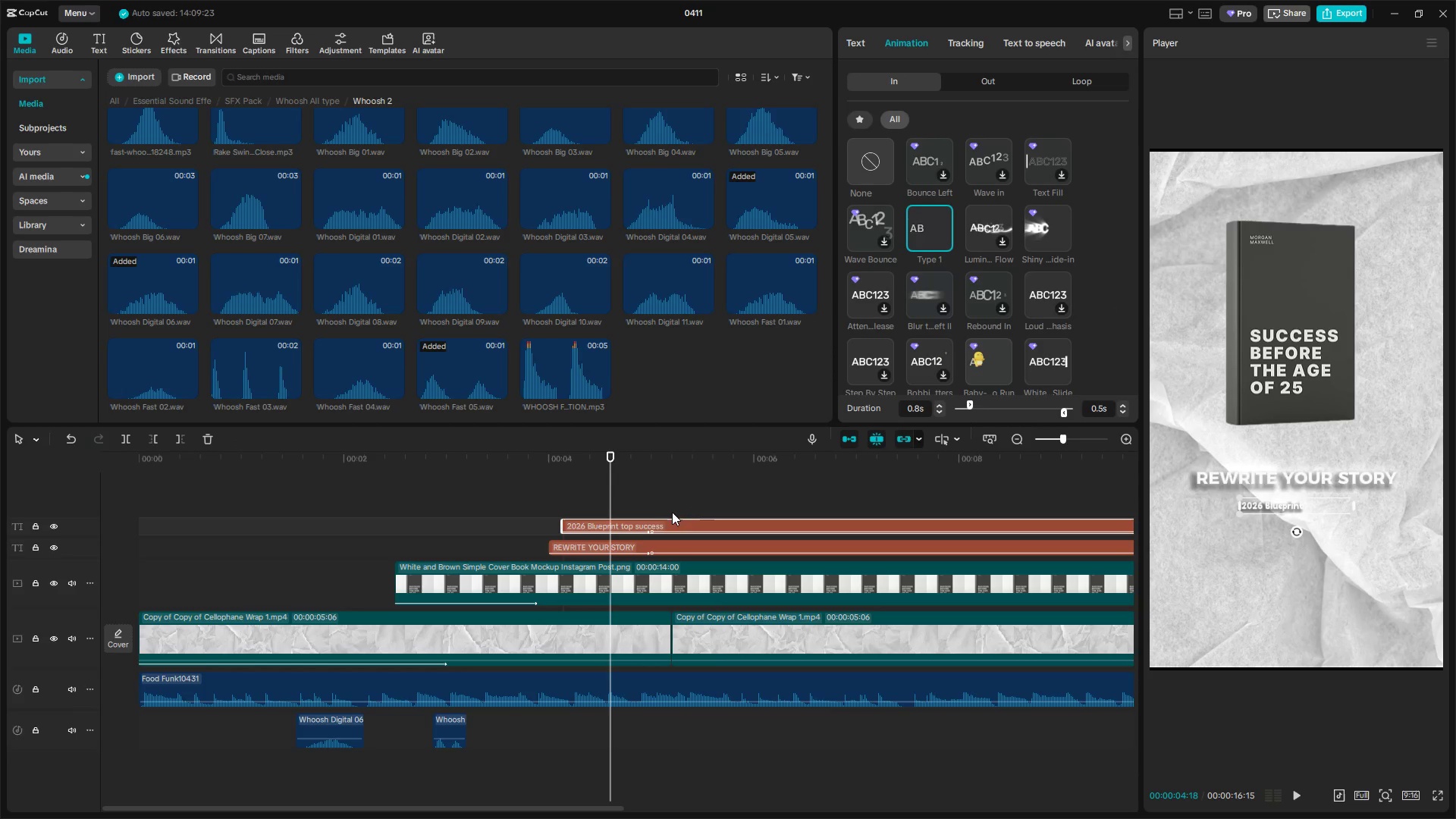 
left_click([601, 545])
 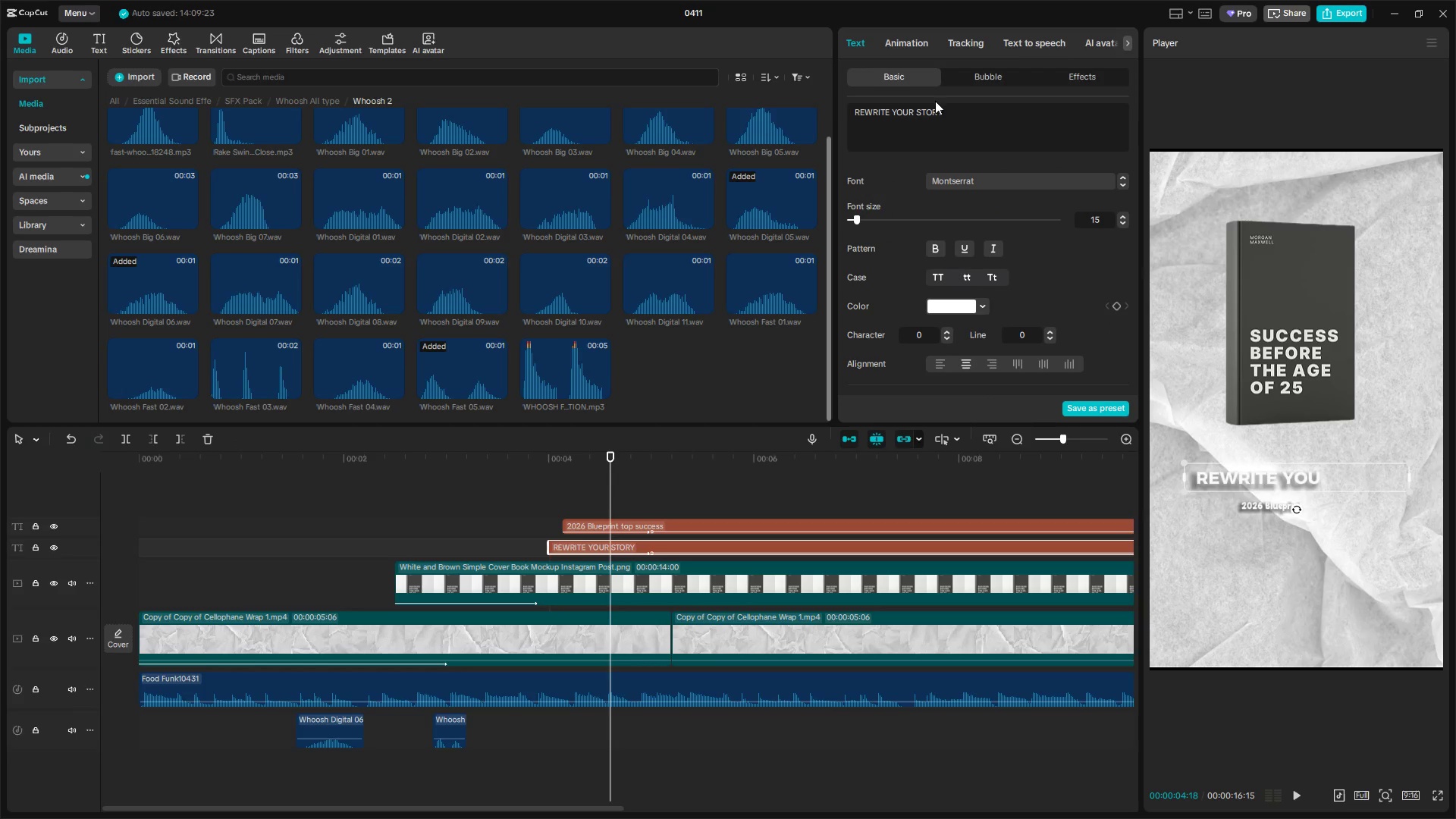 
left_click([917, 47])
 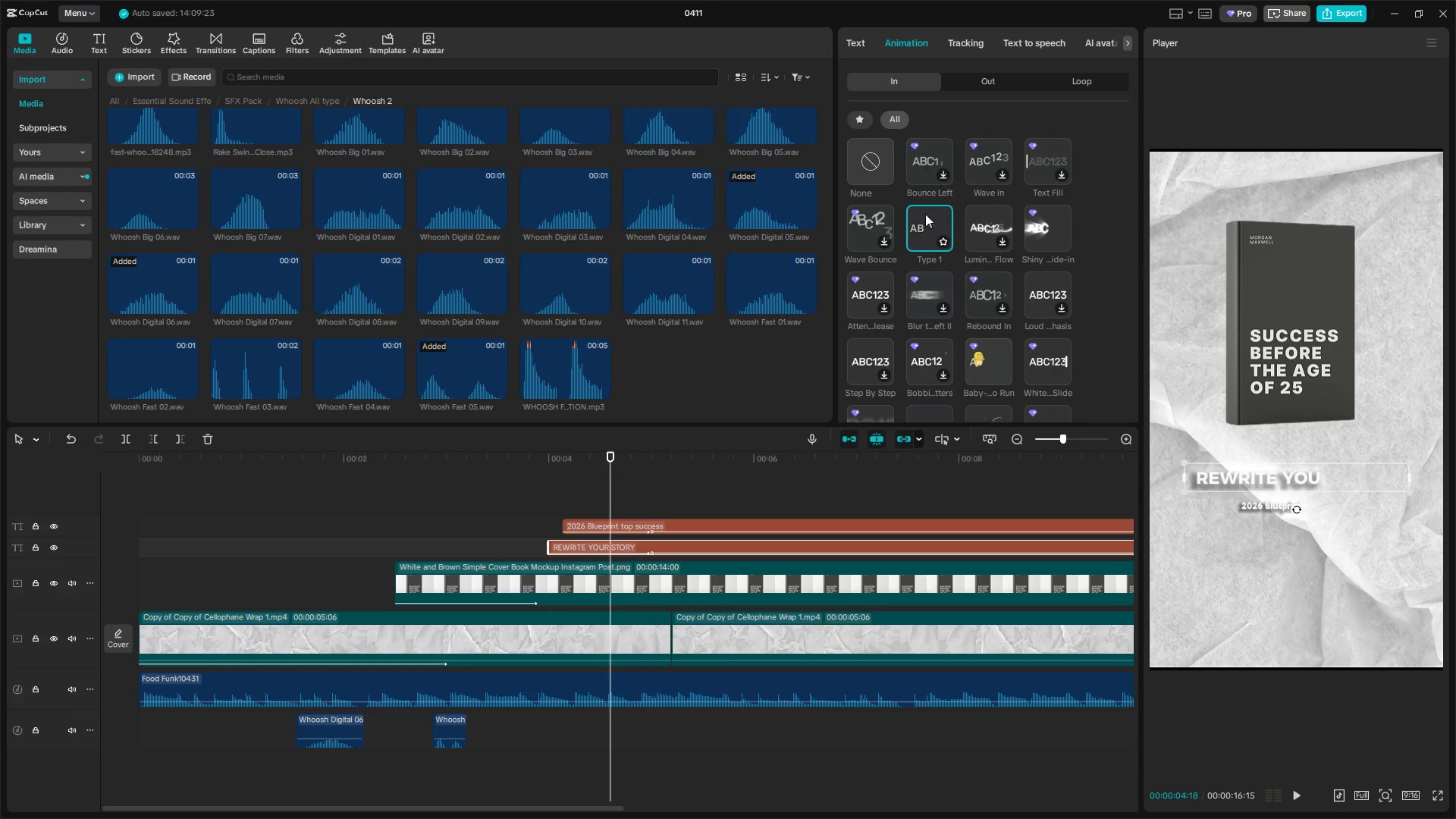 
left_click([920, 237])
 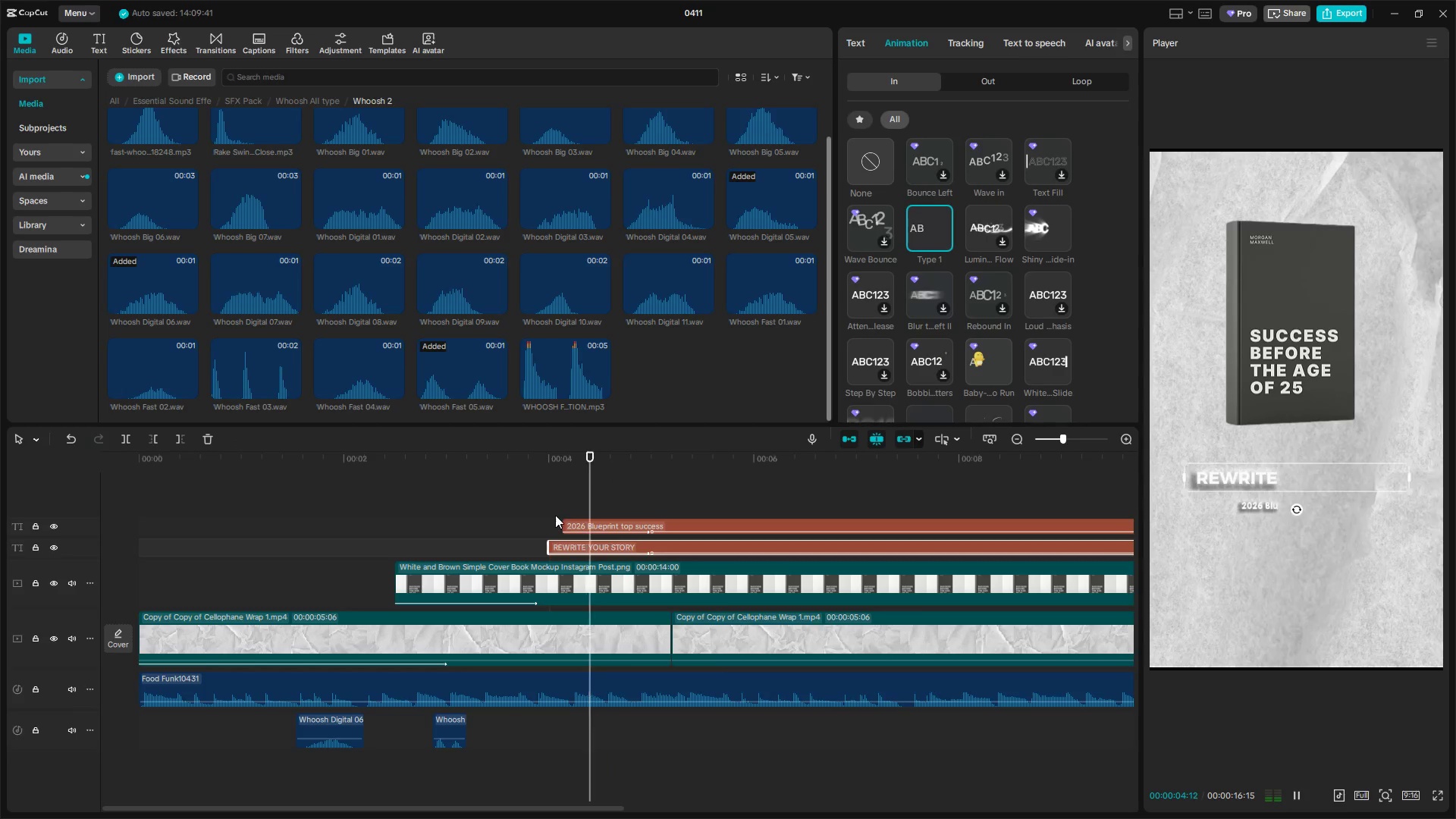 
key(Space)
 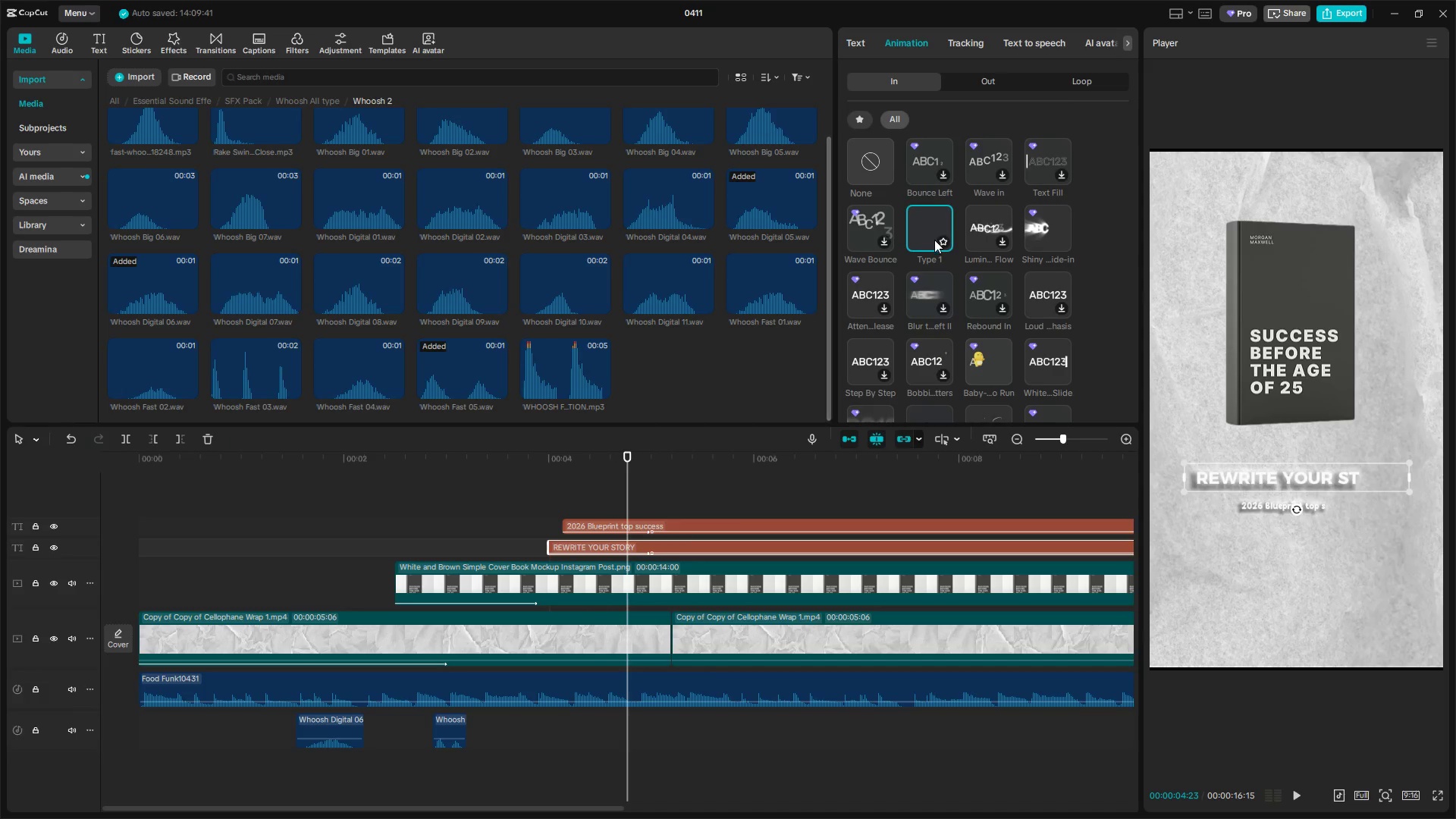 
left_click([942, 243])
 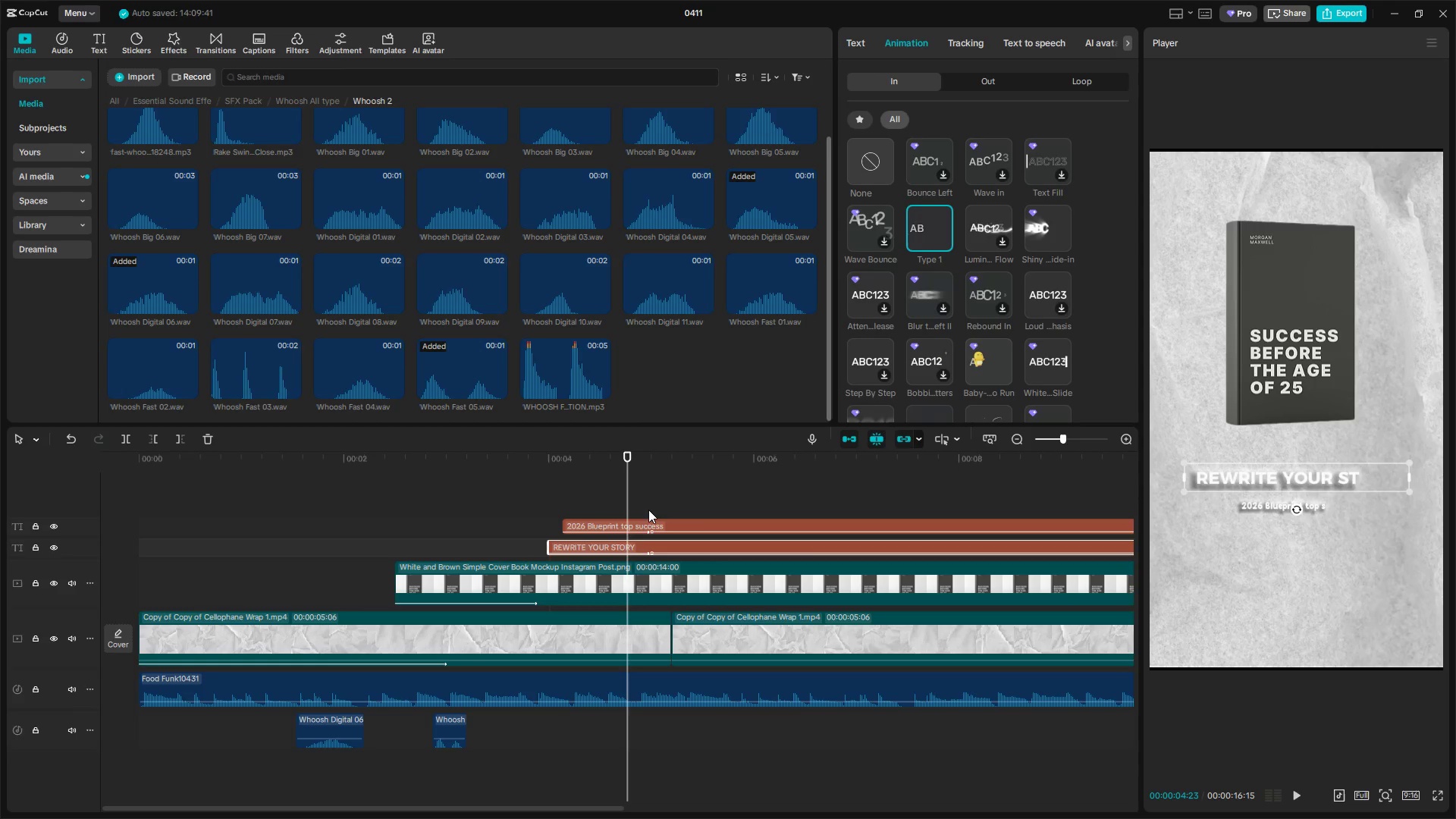 
left_click([619, 527])
 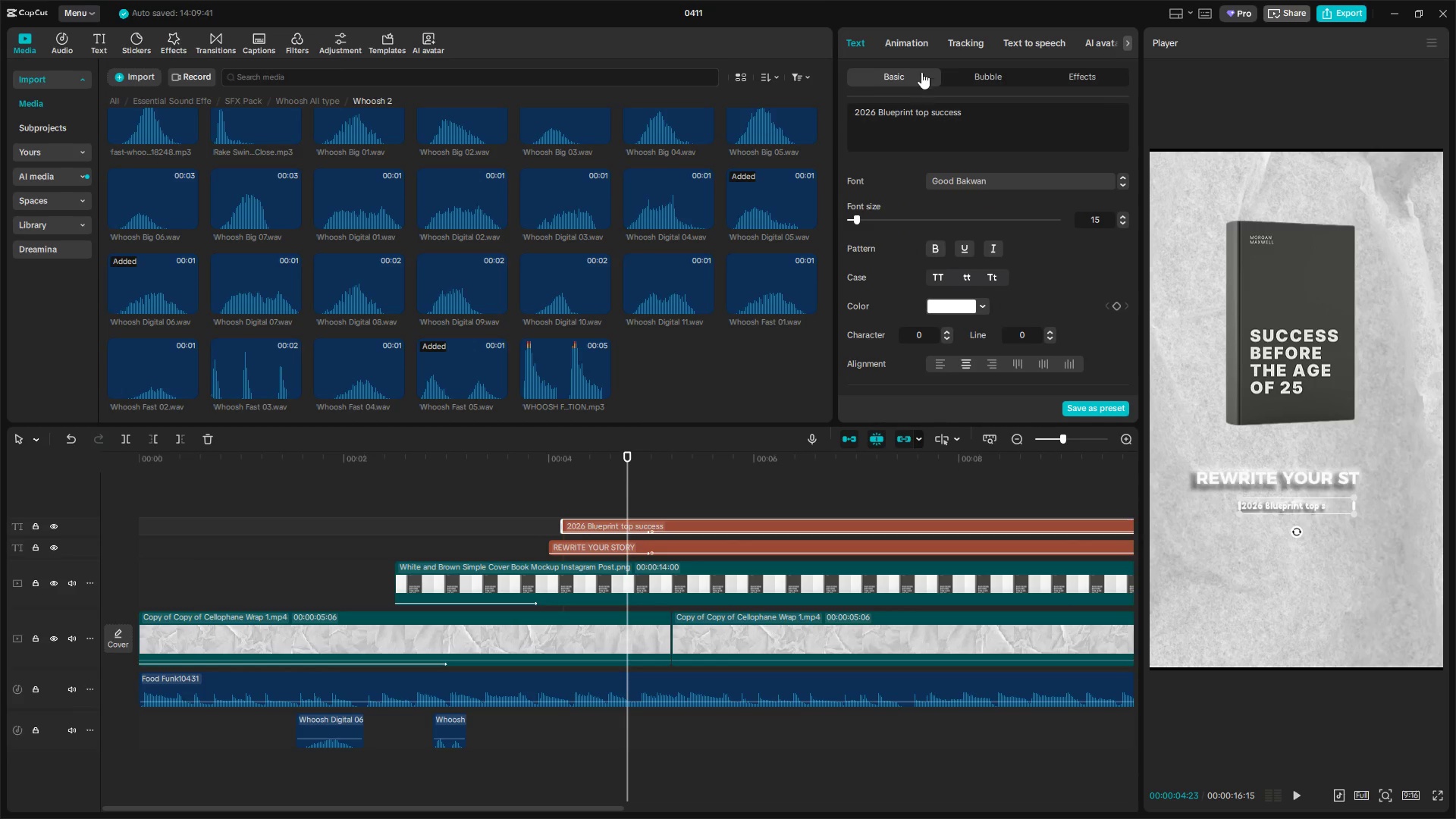 
left_click([895, 42])
 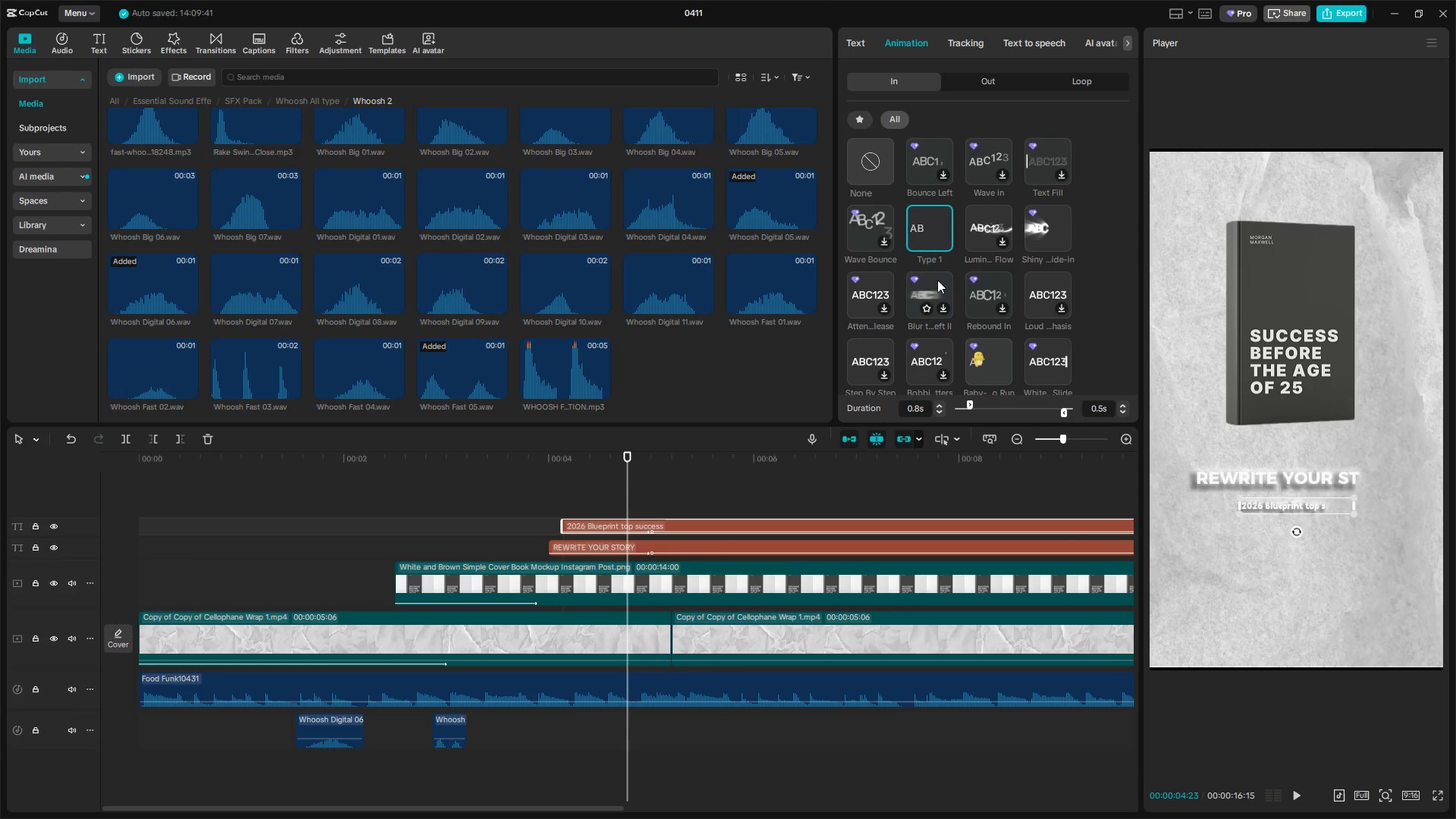 
left_click([928, 221])
 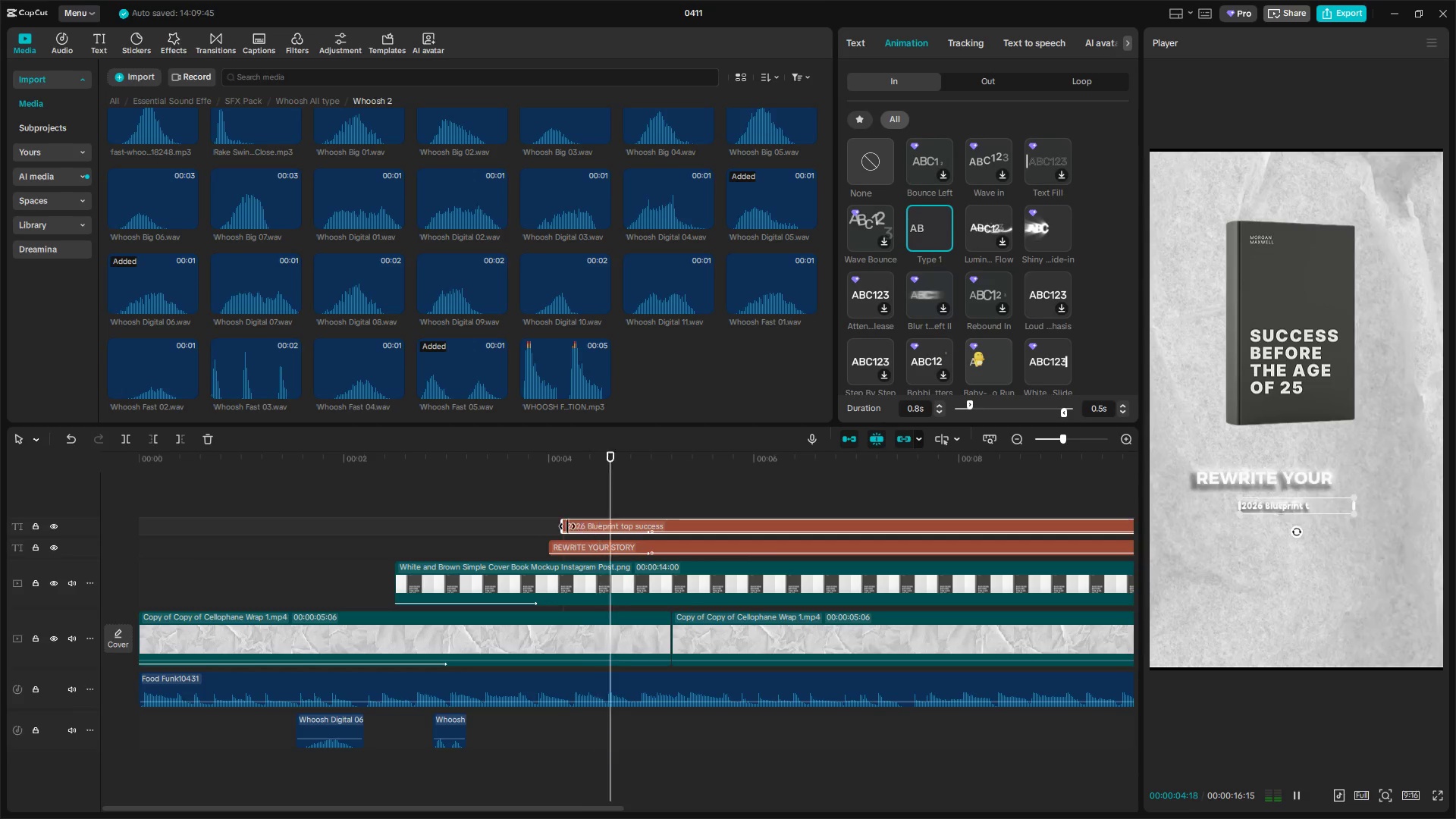 
left_click([441, 535])
 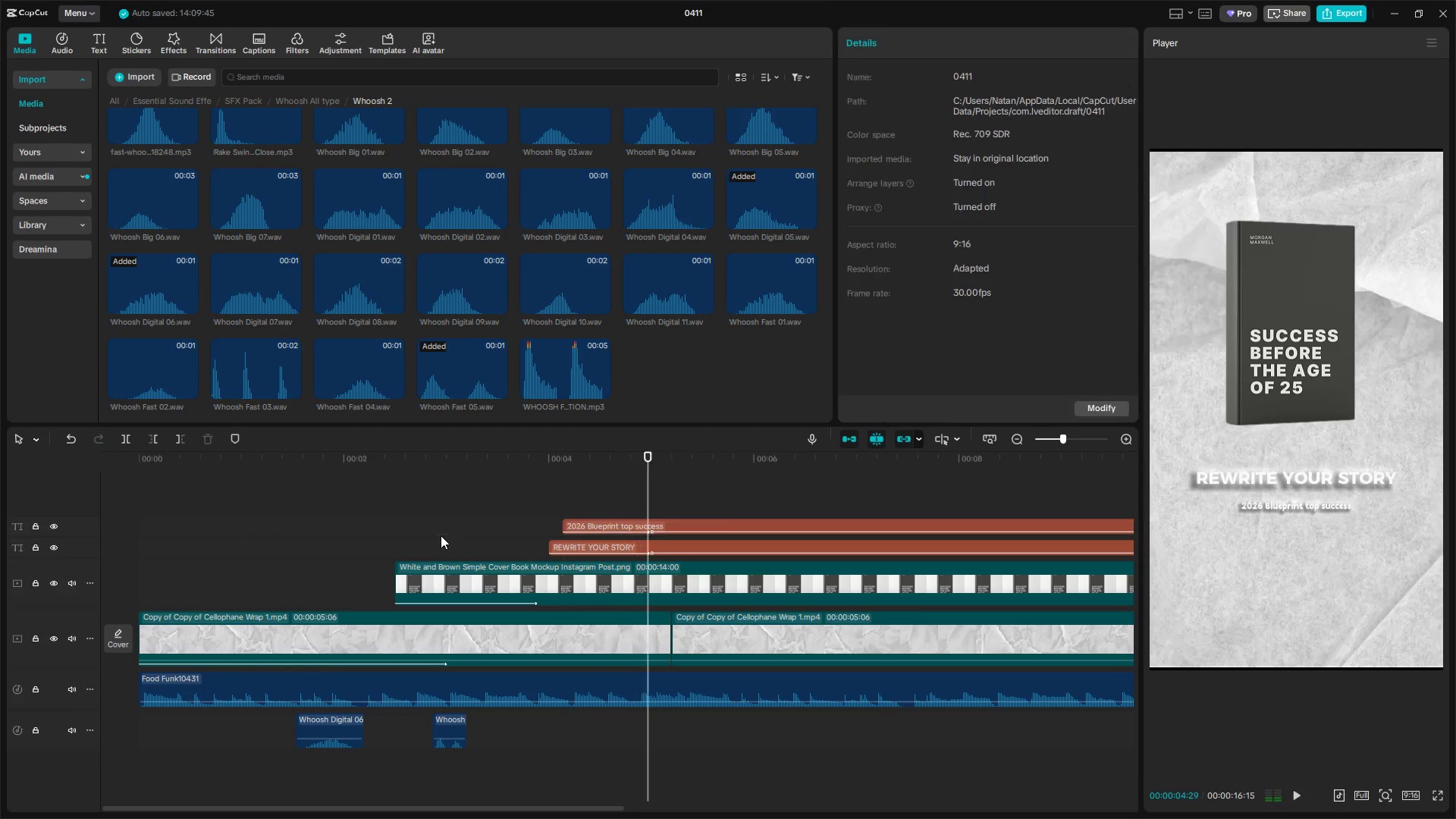 
key(Space)
 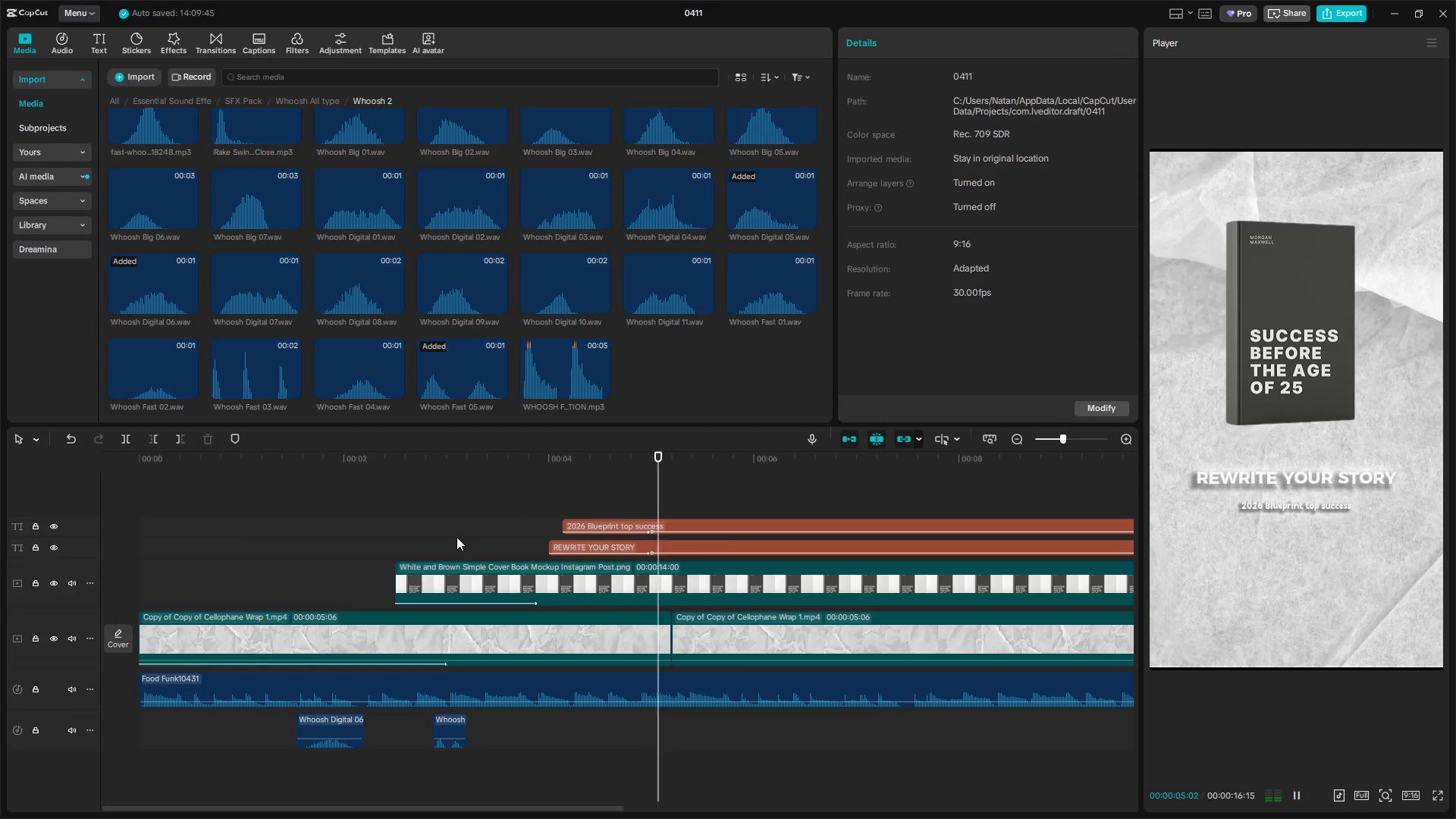 
hold_key(key=ControlLeft, duration=1.0)
scroll: coordinate [701, 624], scroll_direction: down, amount: 8.0
 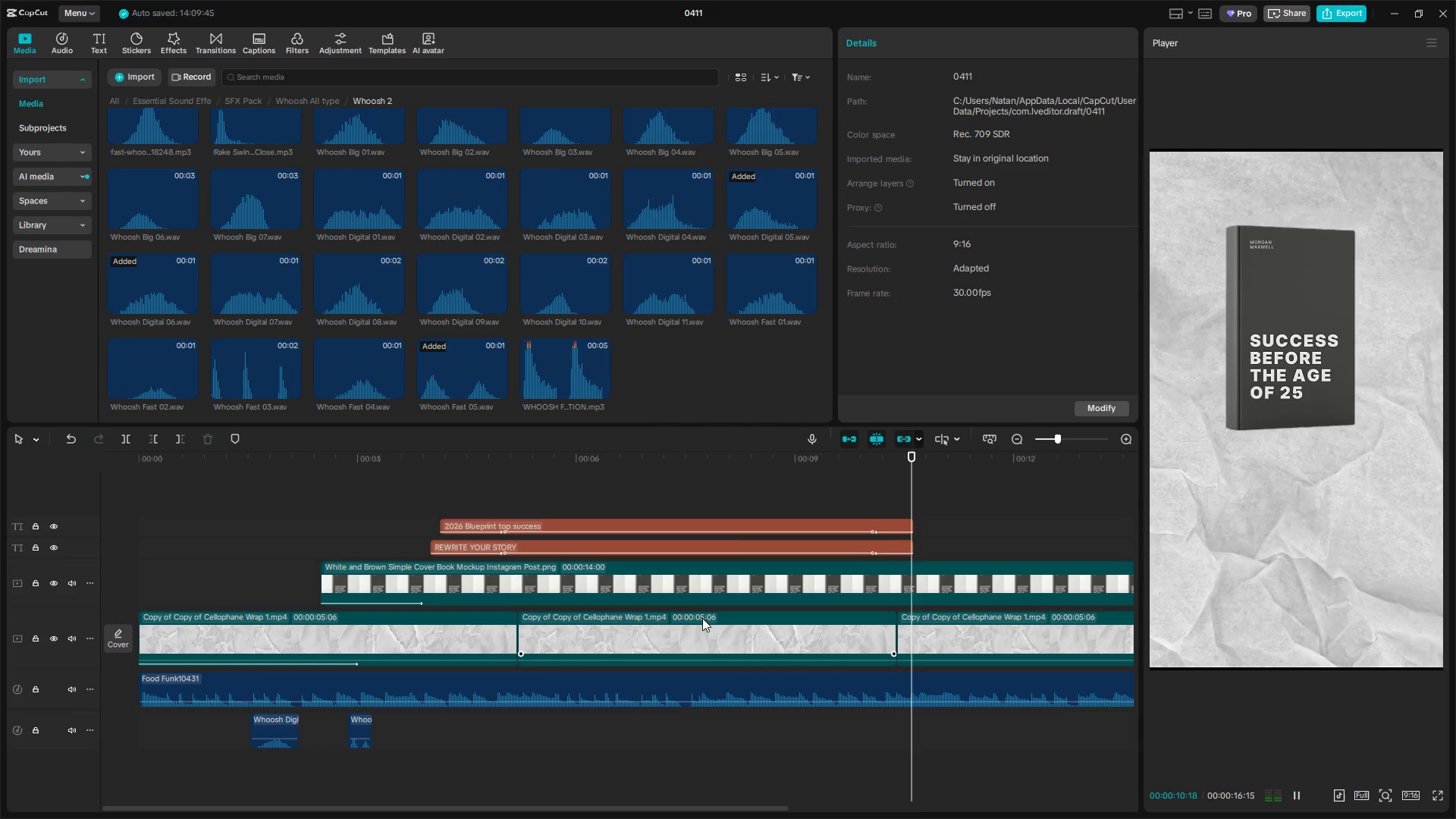 
wait(5.11)
 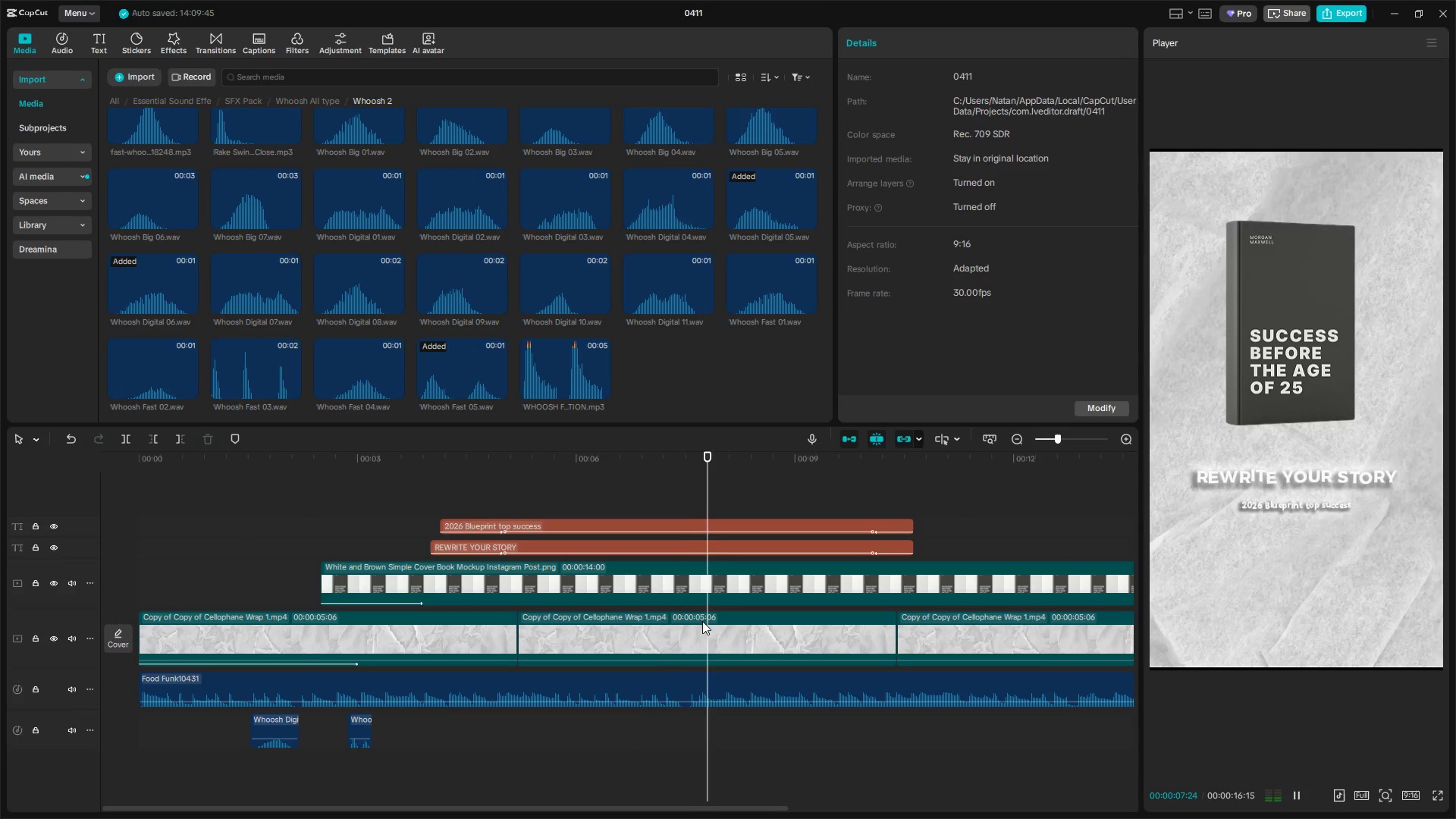 
hold_key(key=ControlLeft, duration=0.81)
scroll: coordinate [702, 618], scroll_direction: down, amount: 8.0
 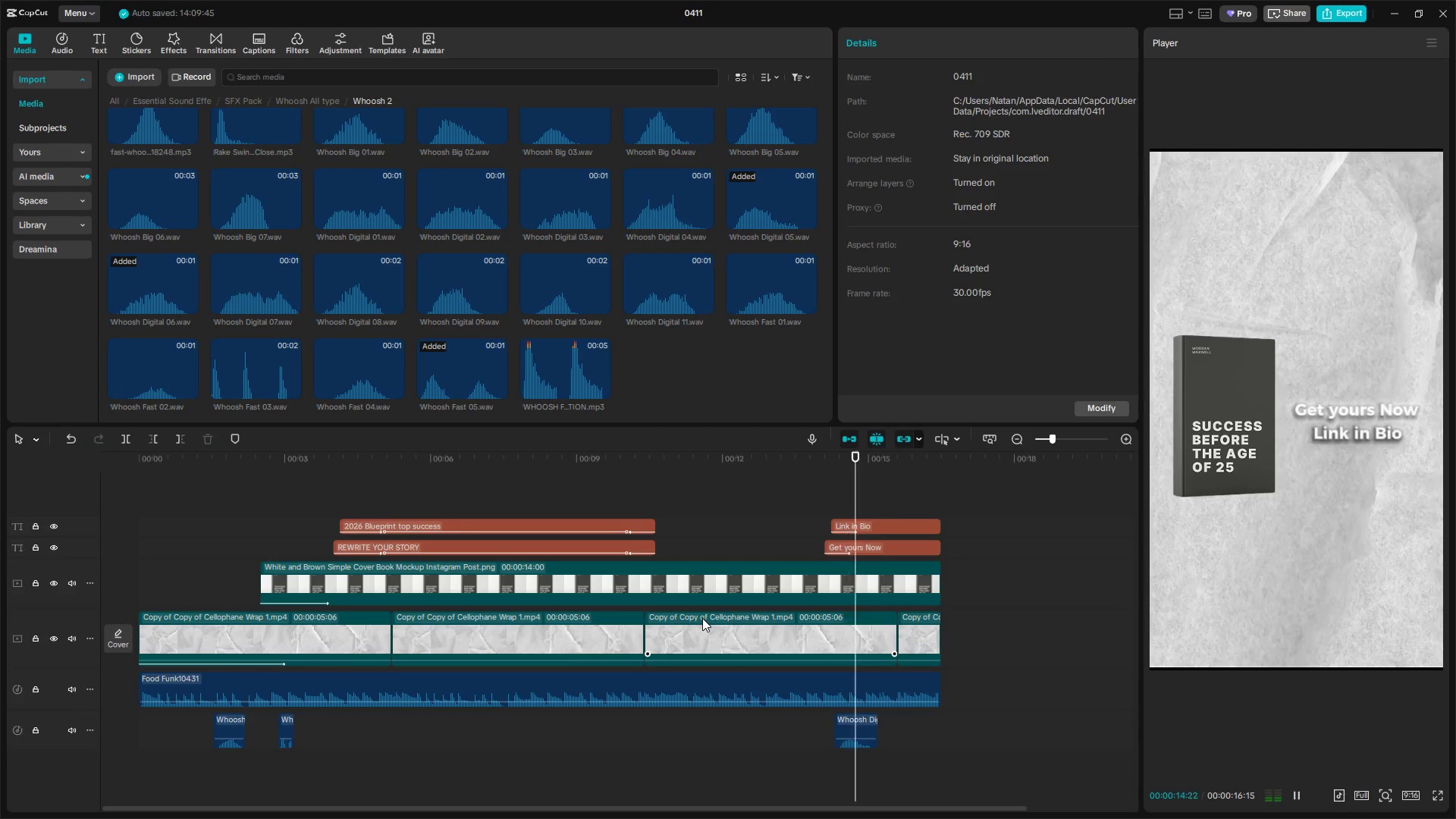 
key(Space)
 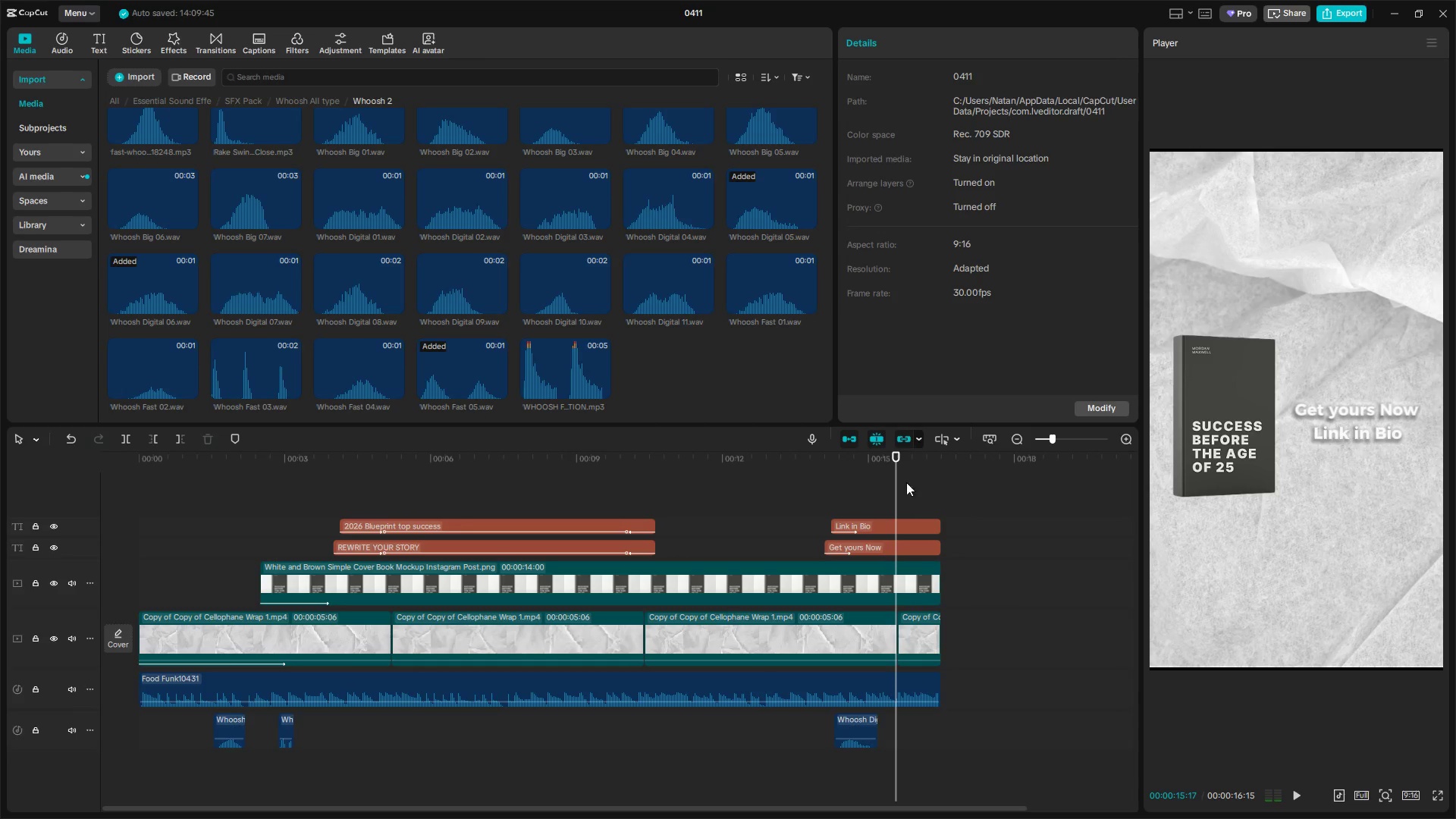 
left_click([830, 486])
 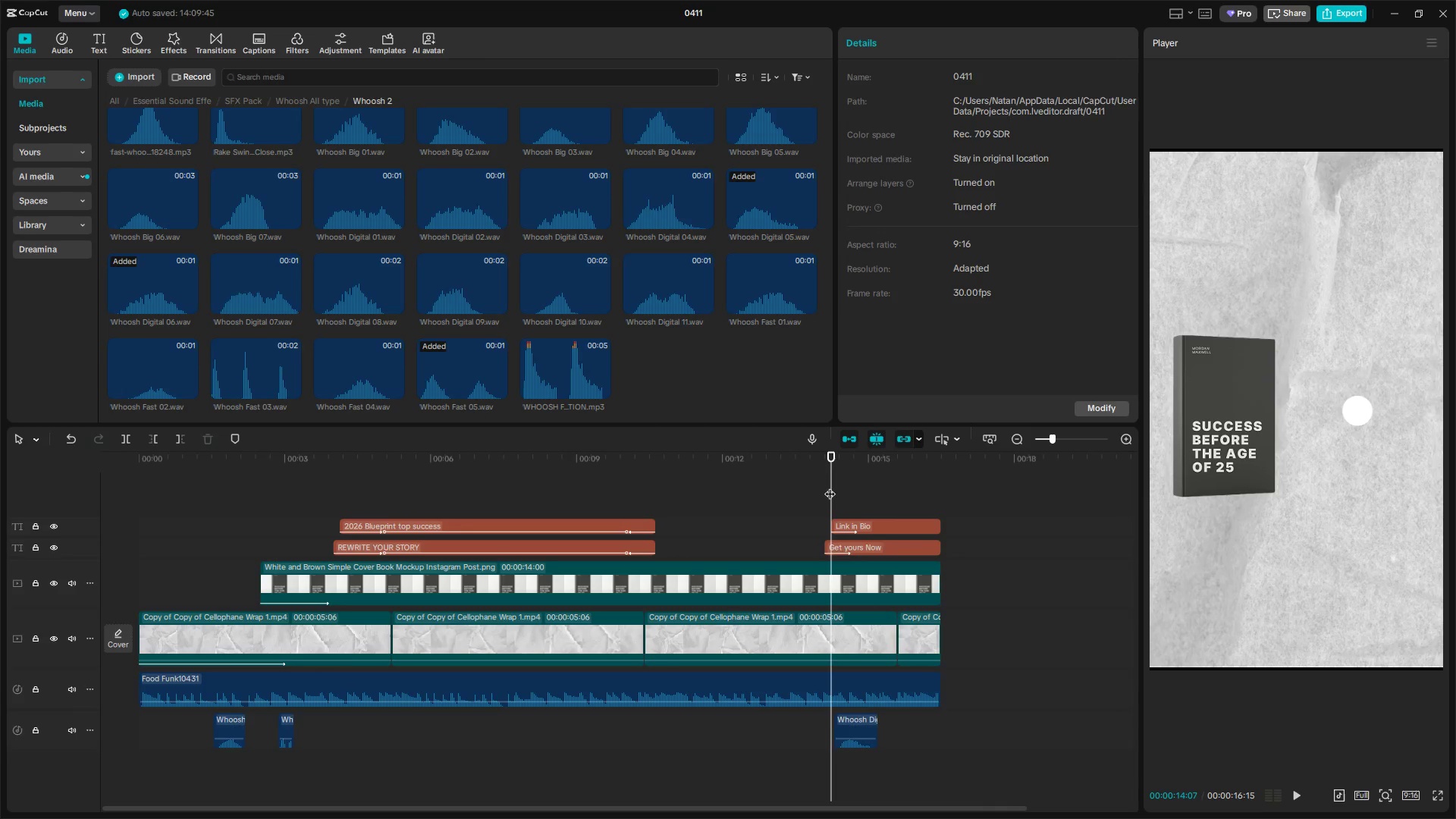 
left_click_drag(start_coordinate=[830, 486], to_coordinate=[825, 486])
 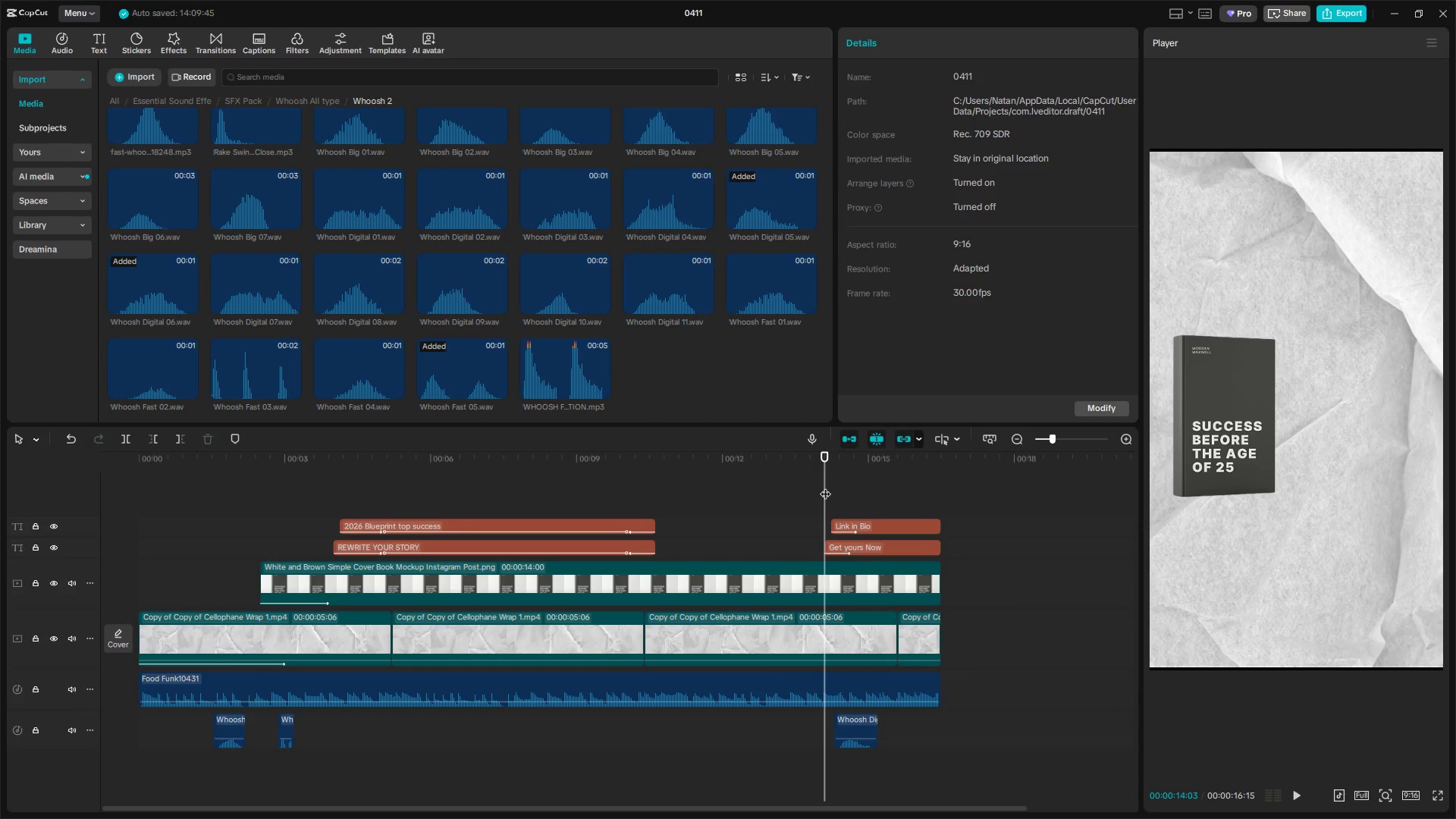 
key(Space)
 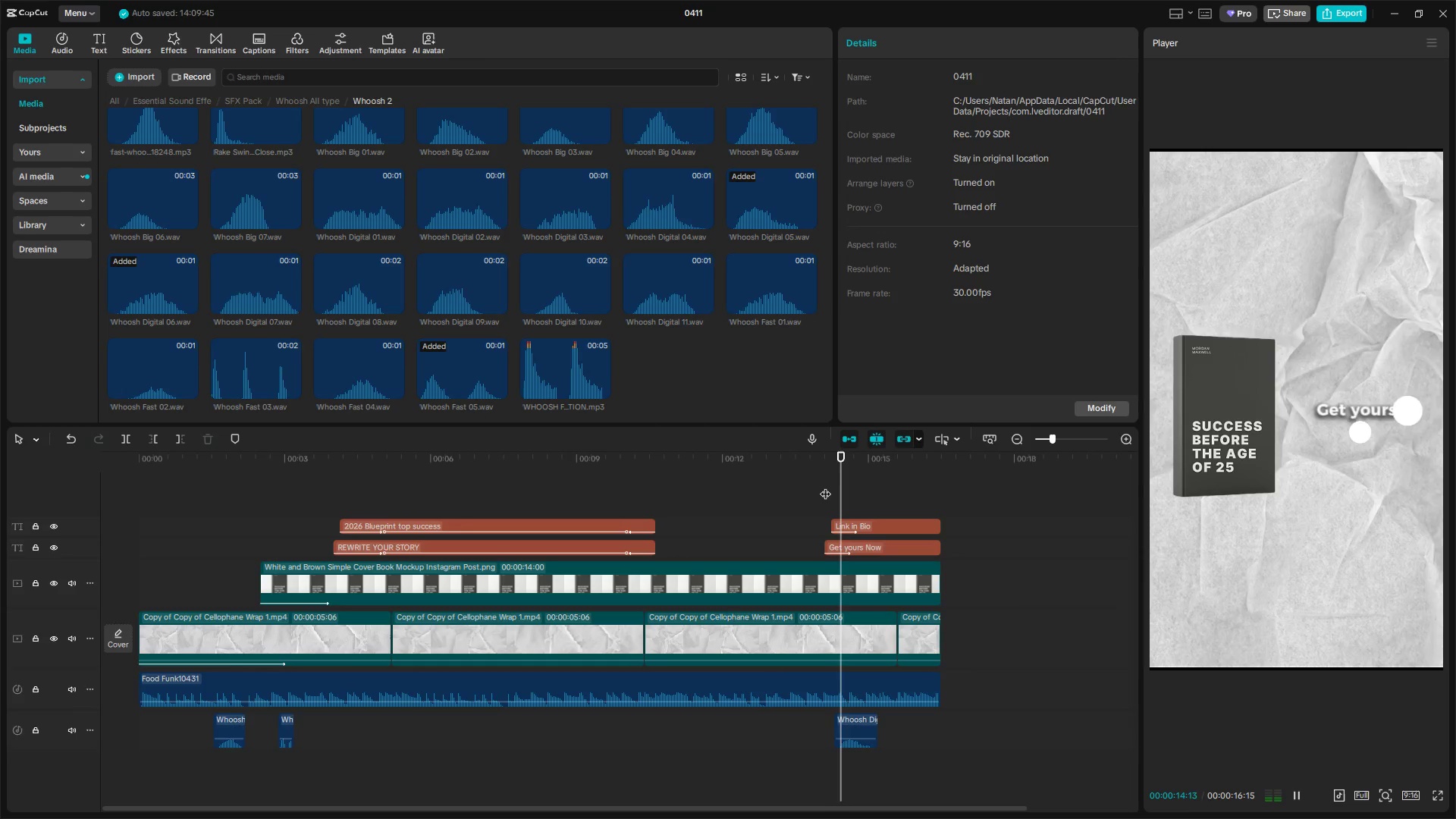 
key(Space)
 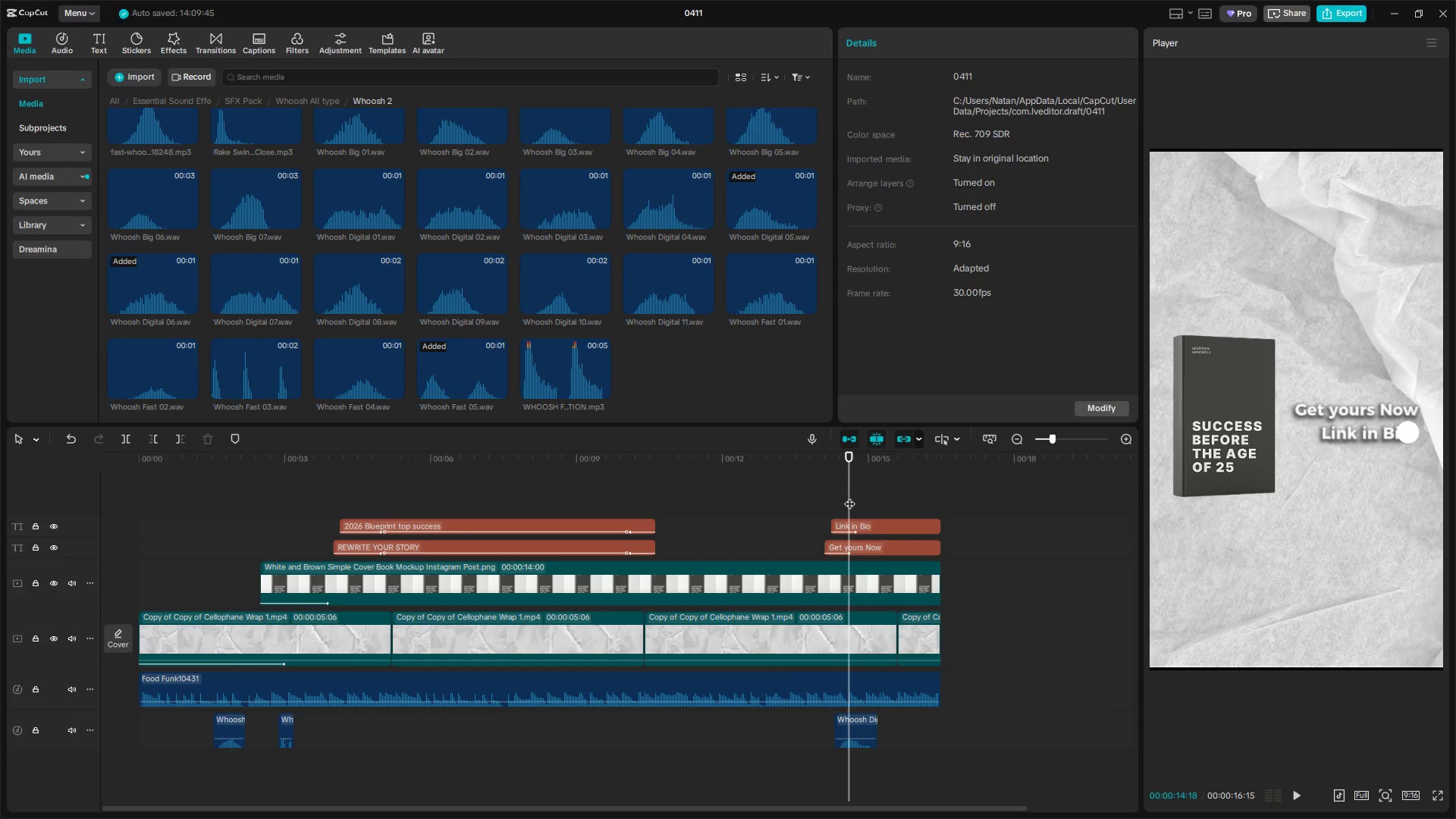 
left_click_drag(start_coordinate=[850, 496], to_coordinate=[840, 497])
 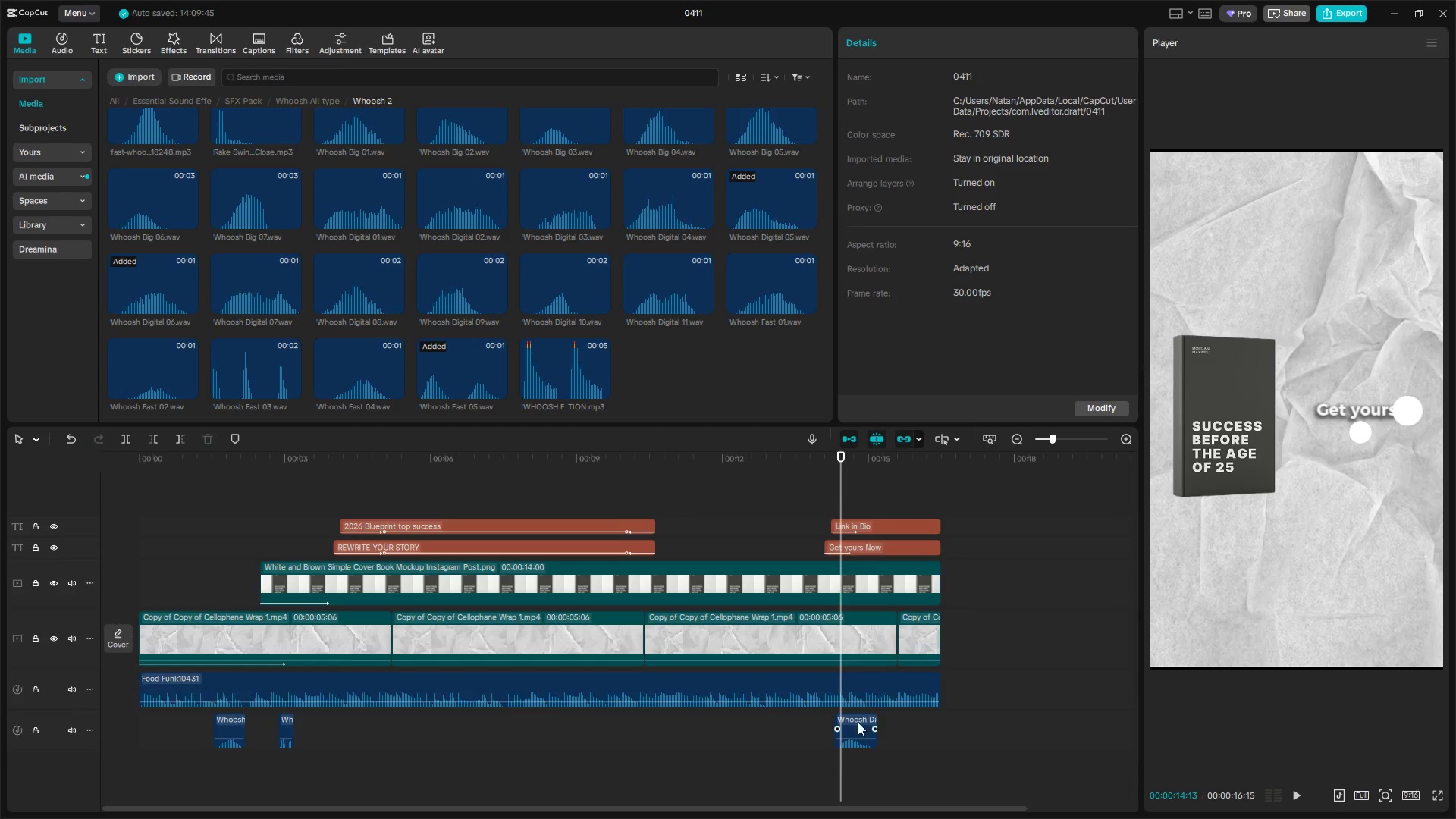 
left_click_drag(start_coordinate=[851, 723], to_coordinate=[845, 723])
 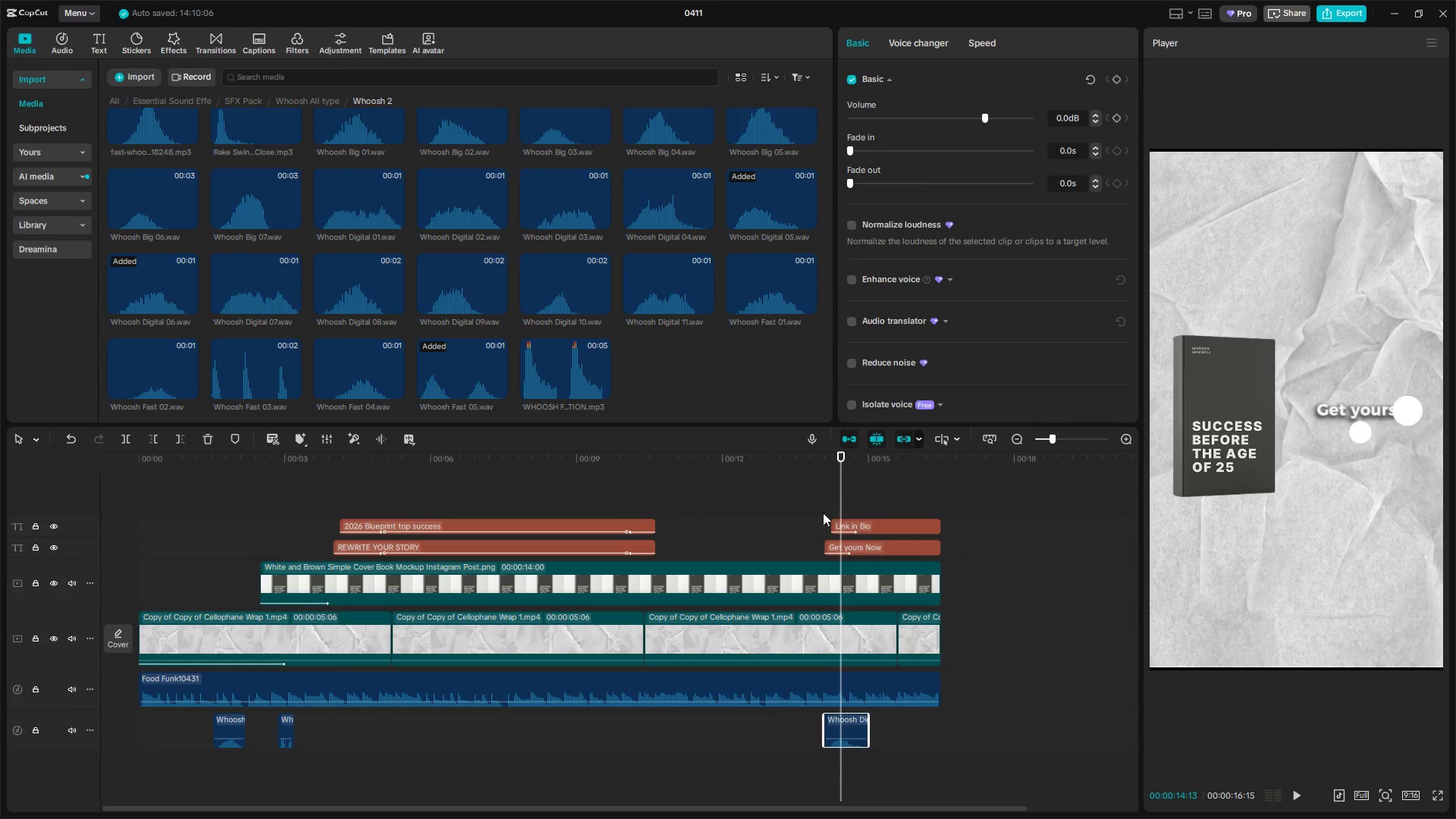 
left_click([817, 492])
 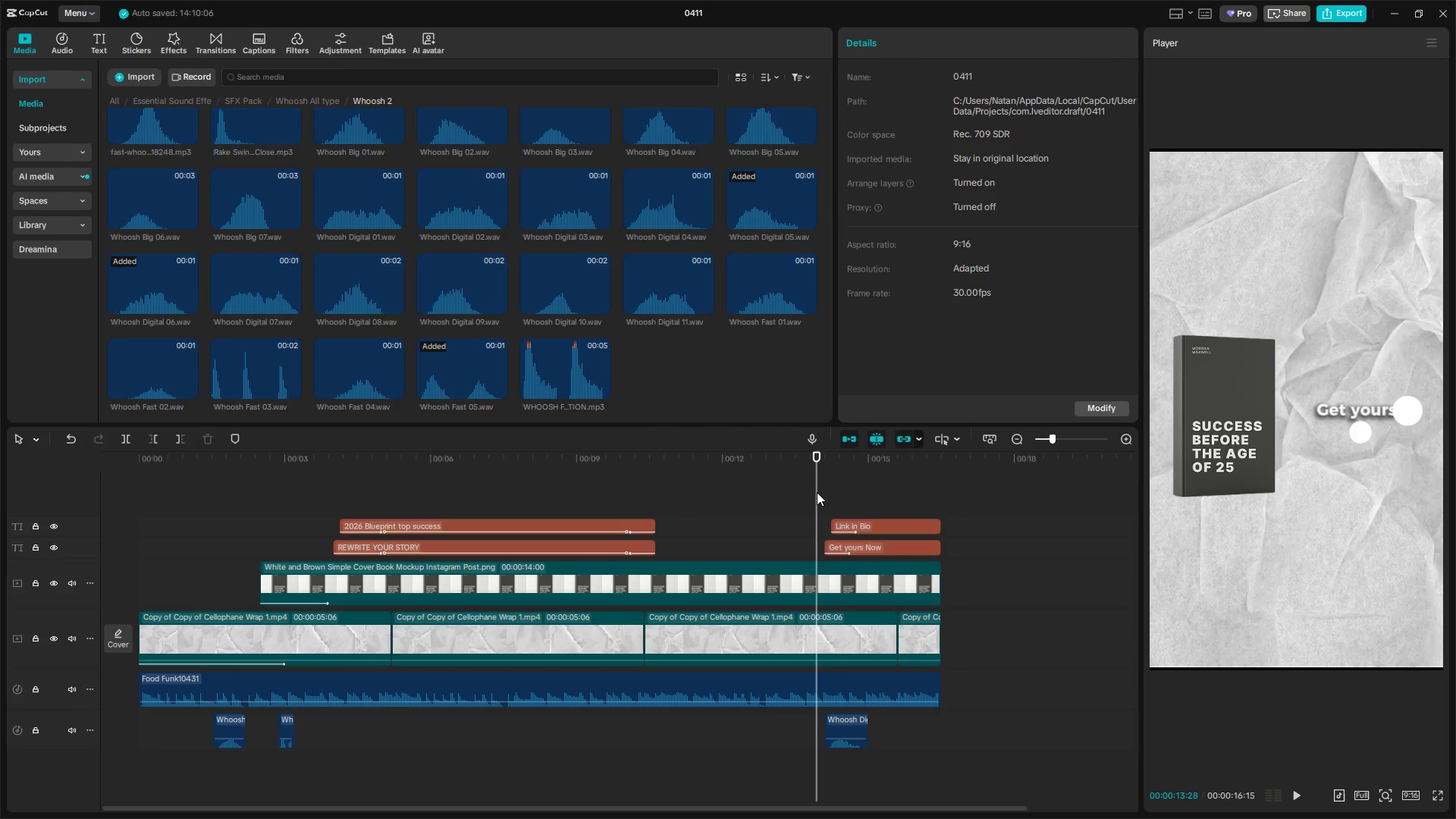 
key(Space)
 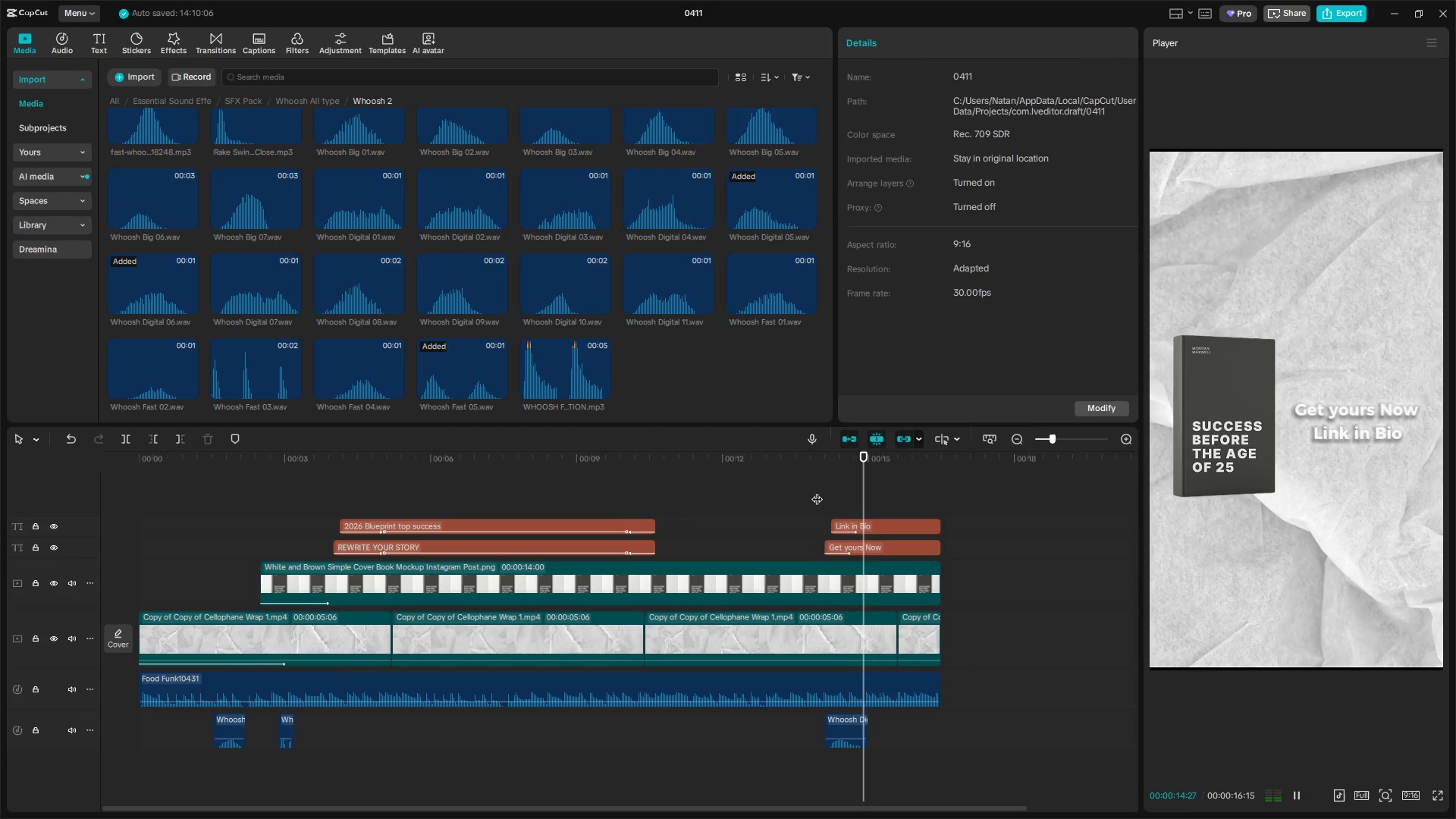 
key(Space)
 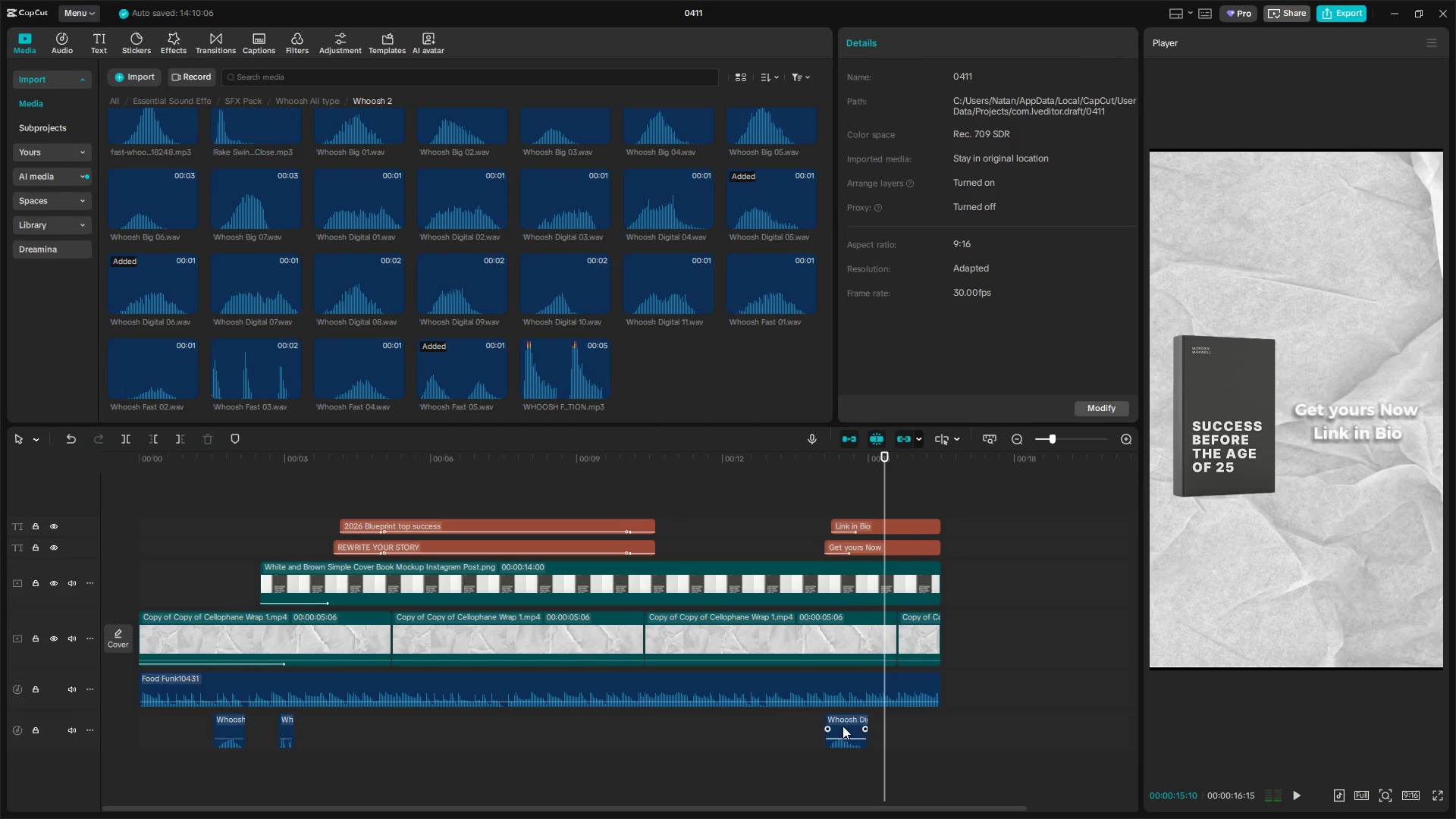 
left_click_drag(start_coordinate=[839, 724], to_coordinate=[849, 724])
 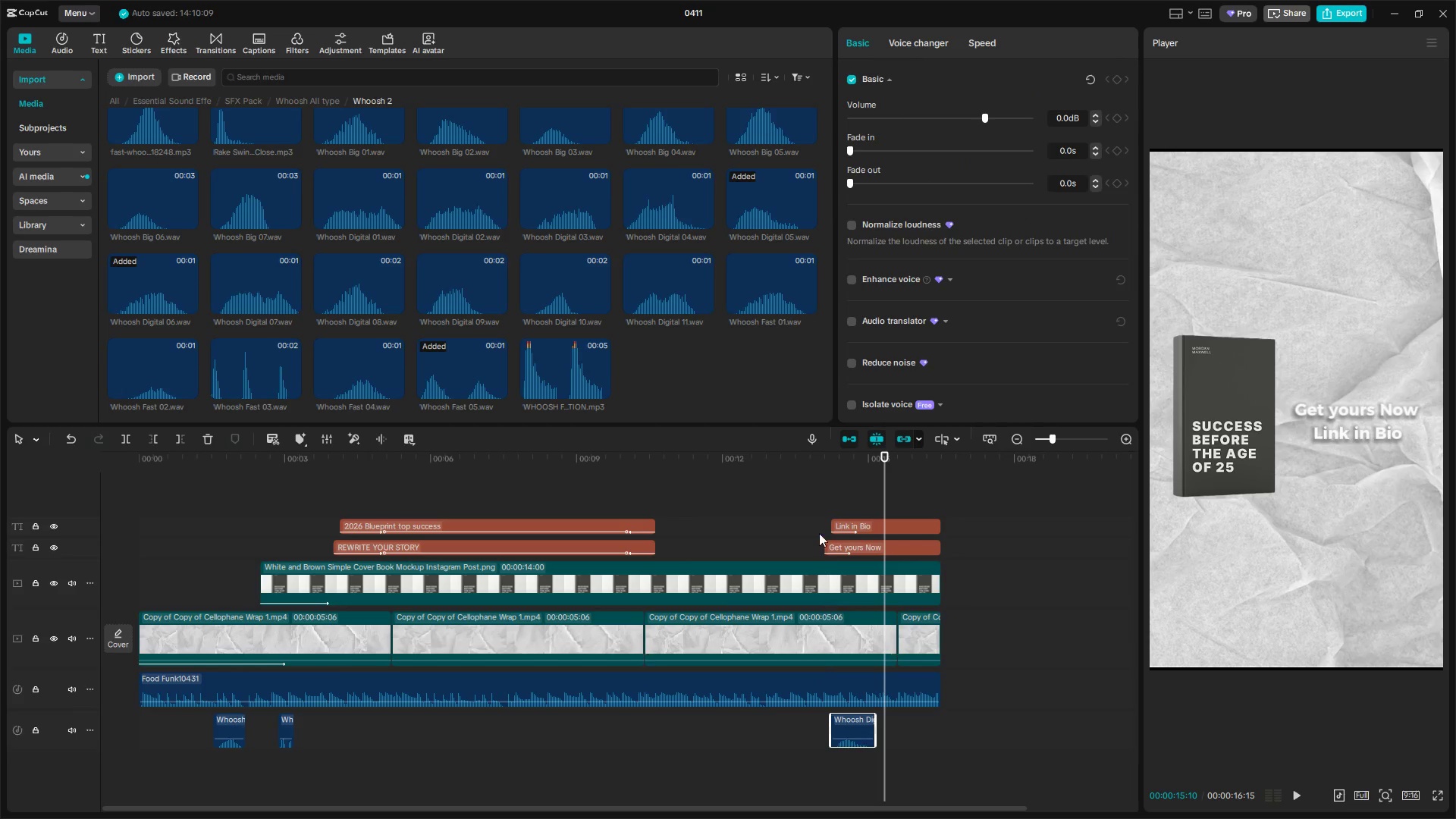 
left_click([820, 509])
 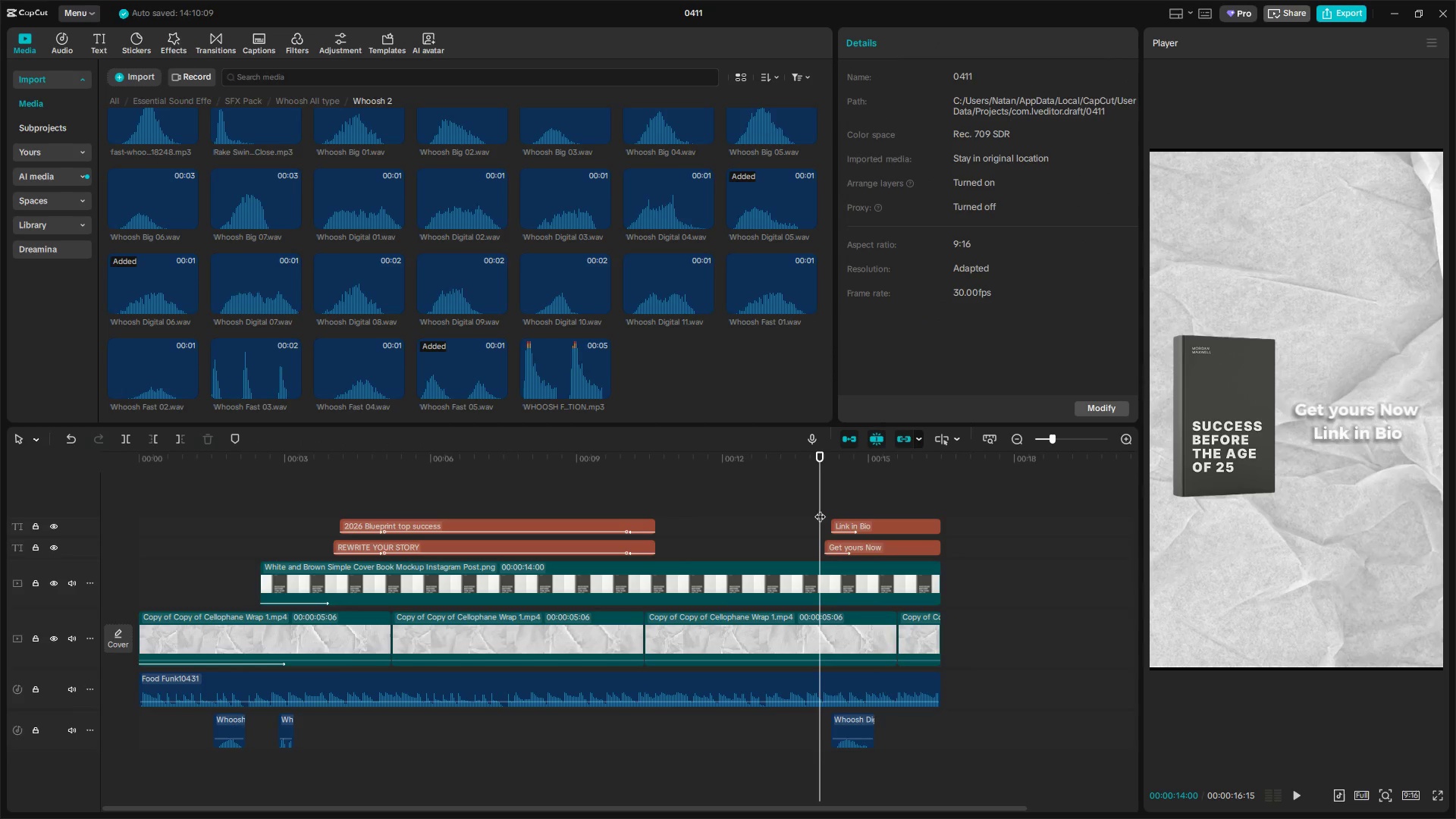 
key(Space)
 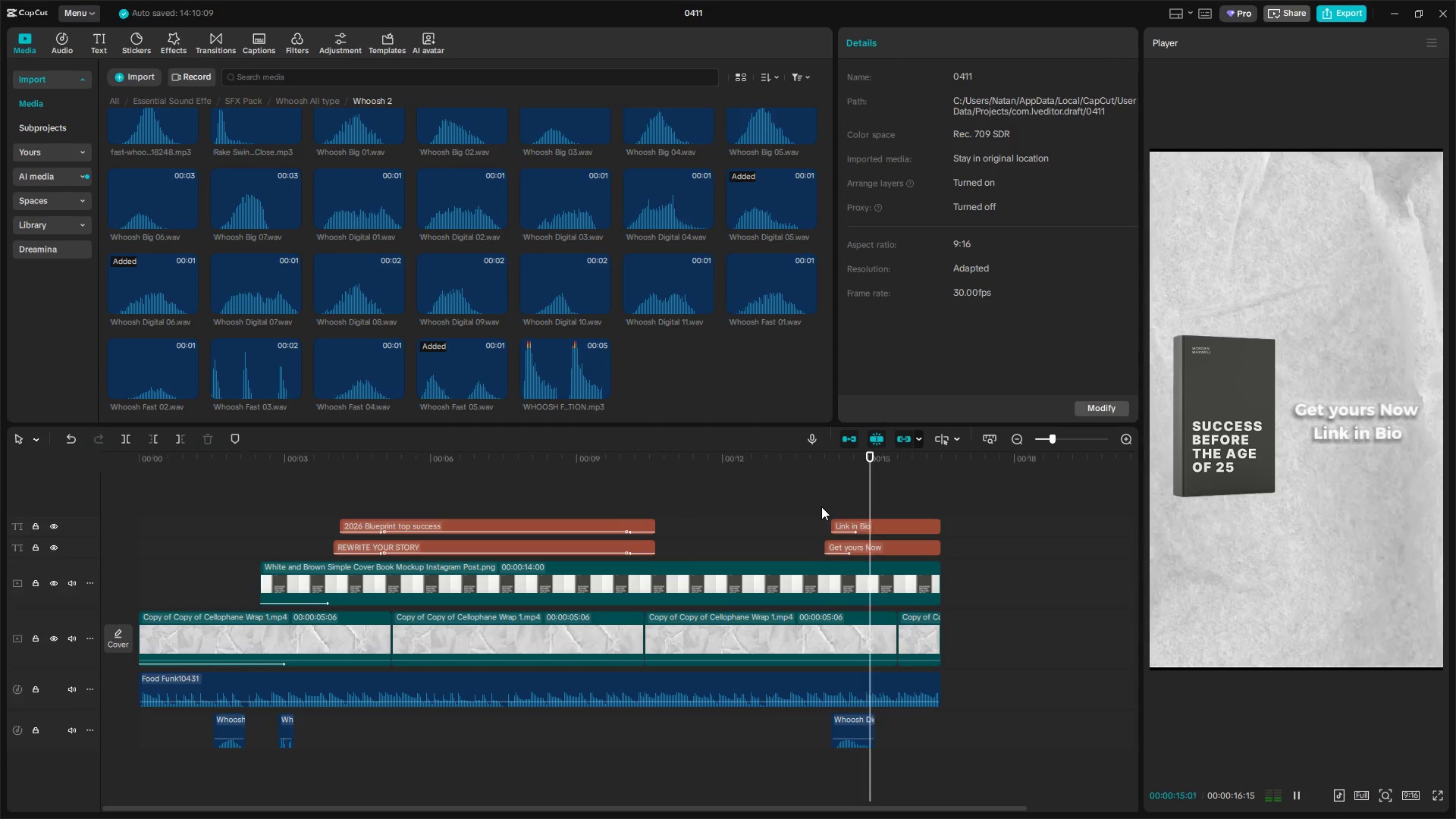 
key(Space)
 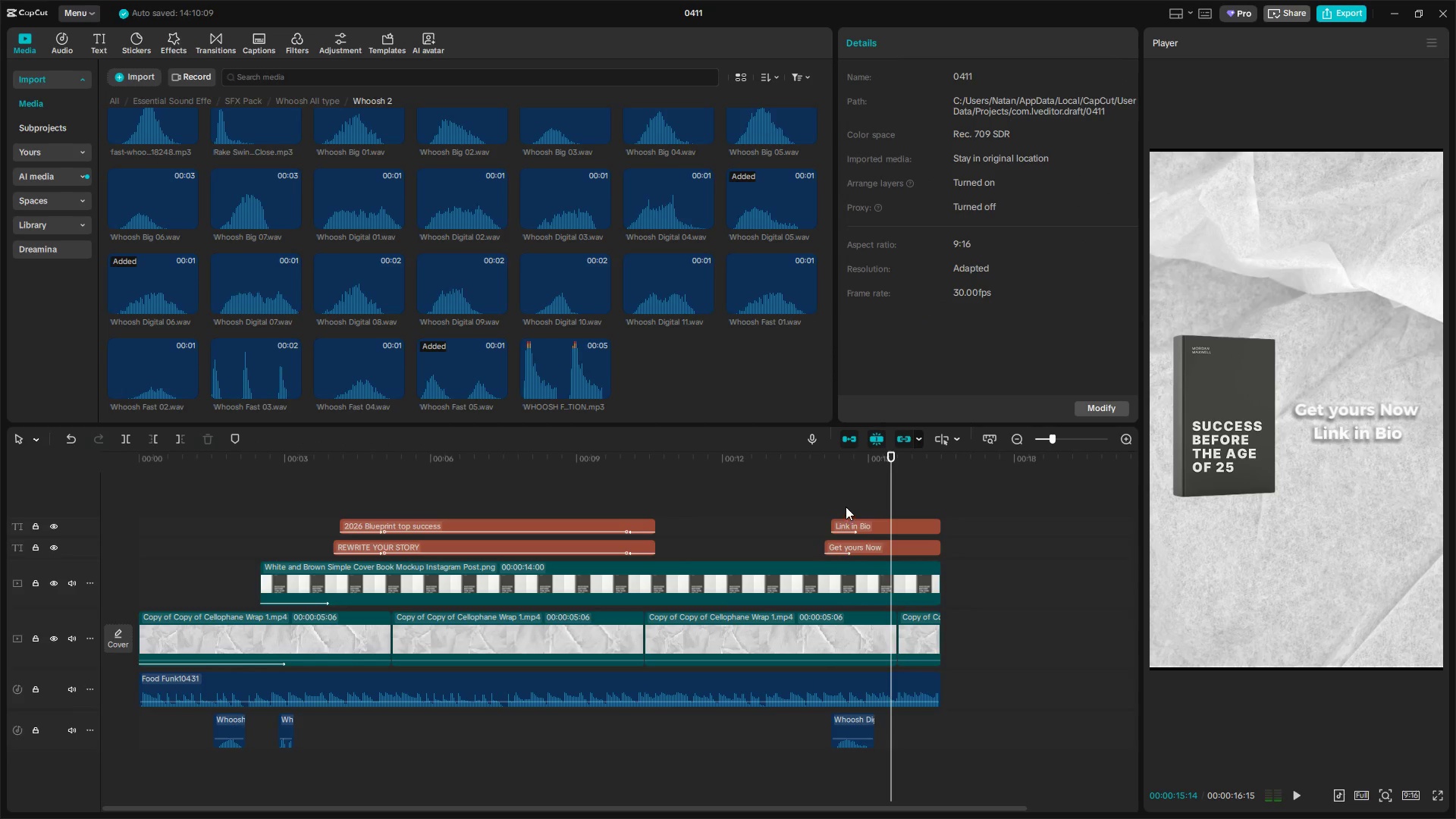 
left_click([851, 497])
 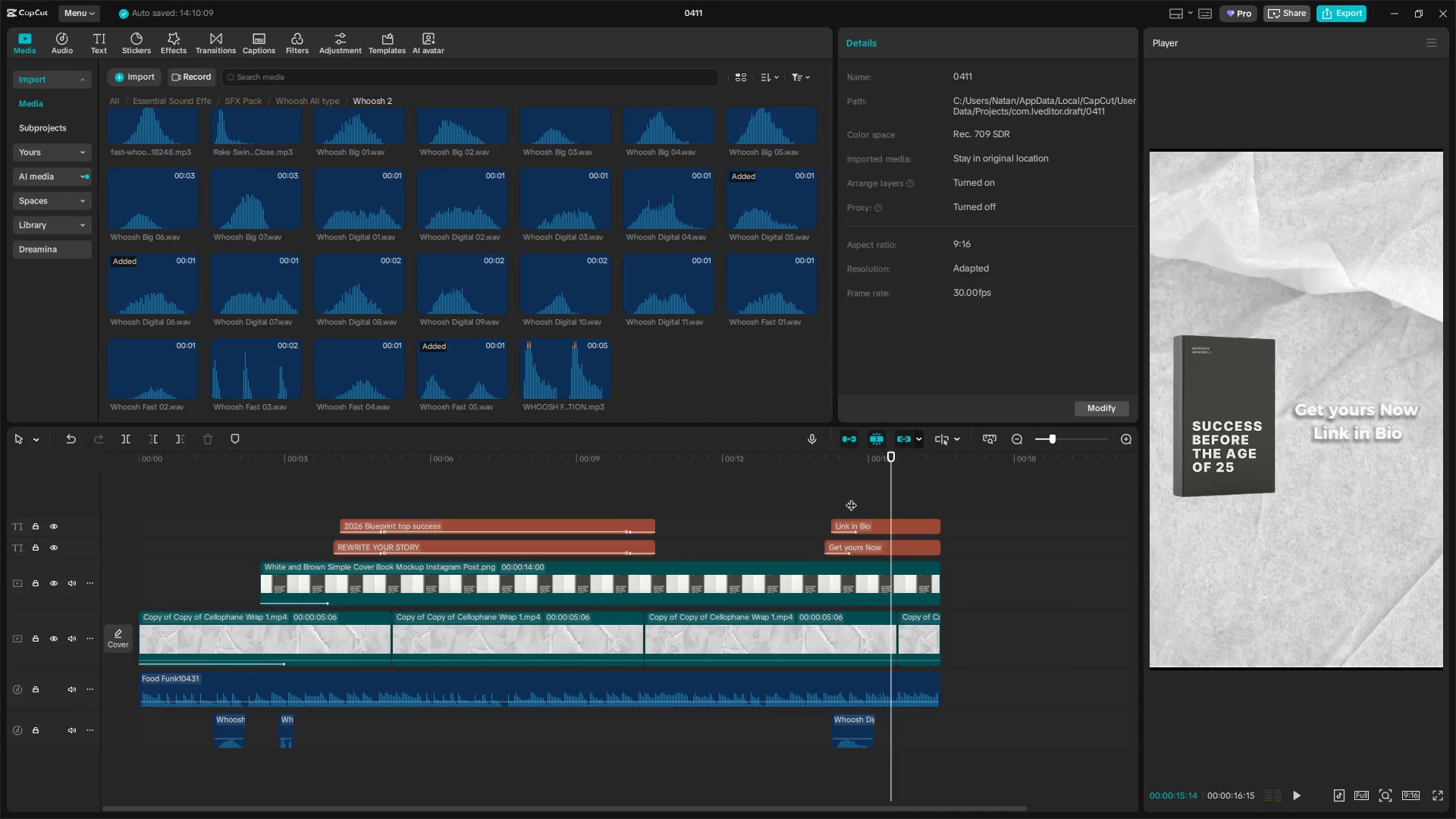 
left_click_drag(start_coordinate=[851, 497], to_coordinate=[837, 500])
 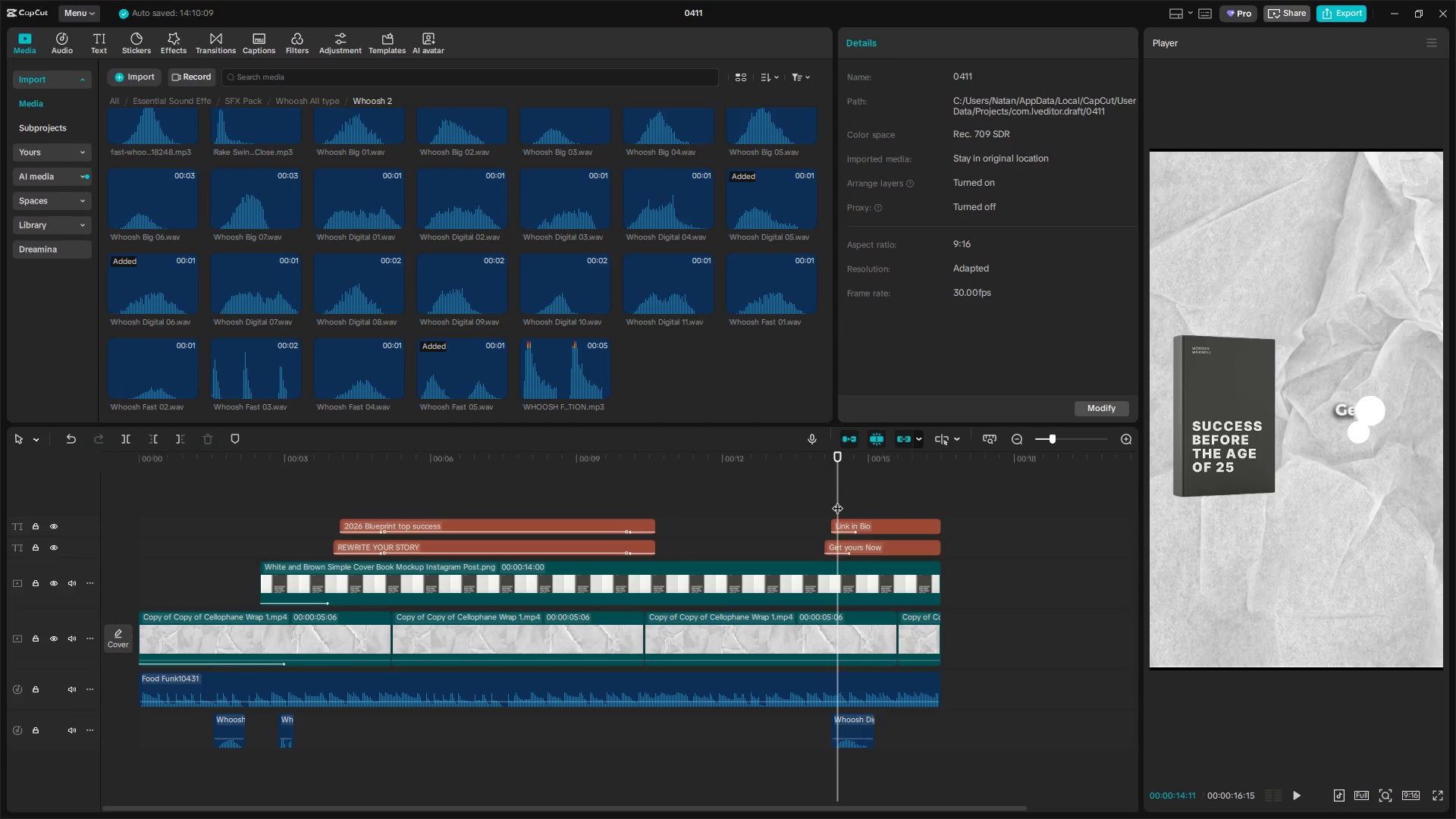 
key(Space)
 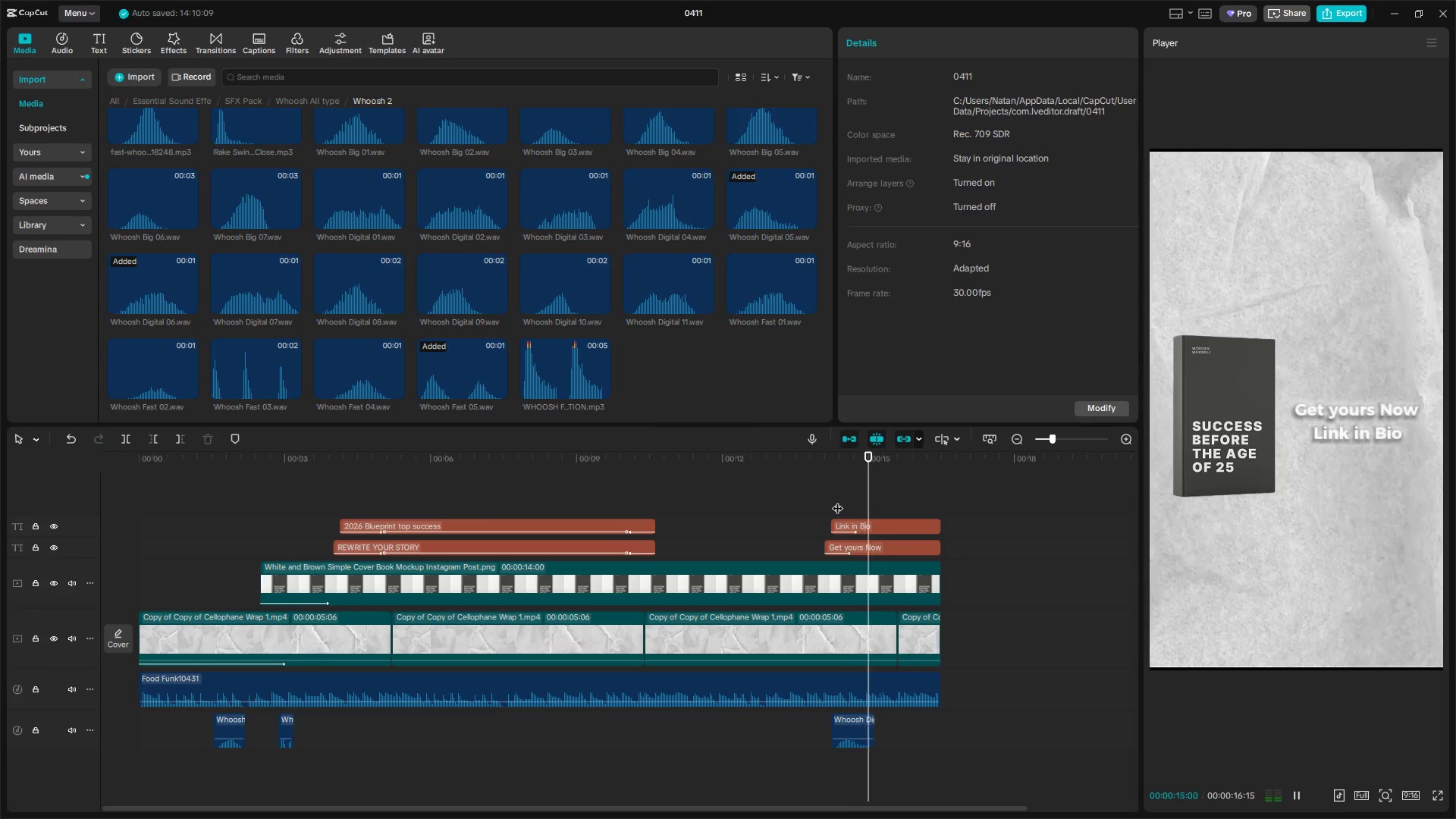 
key(Space)
 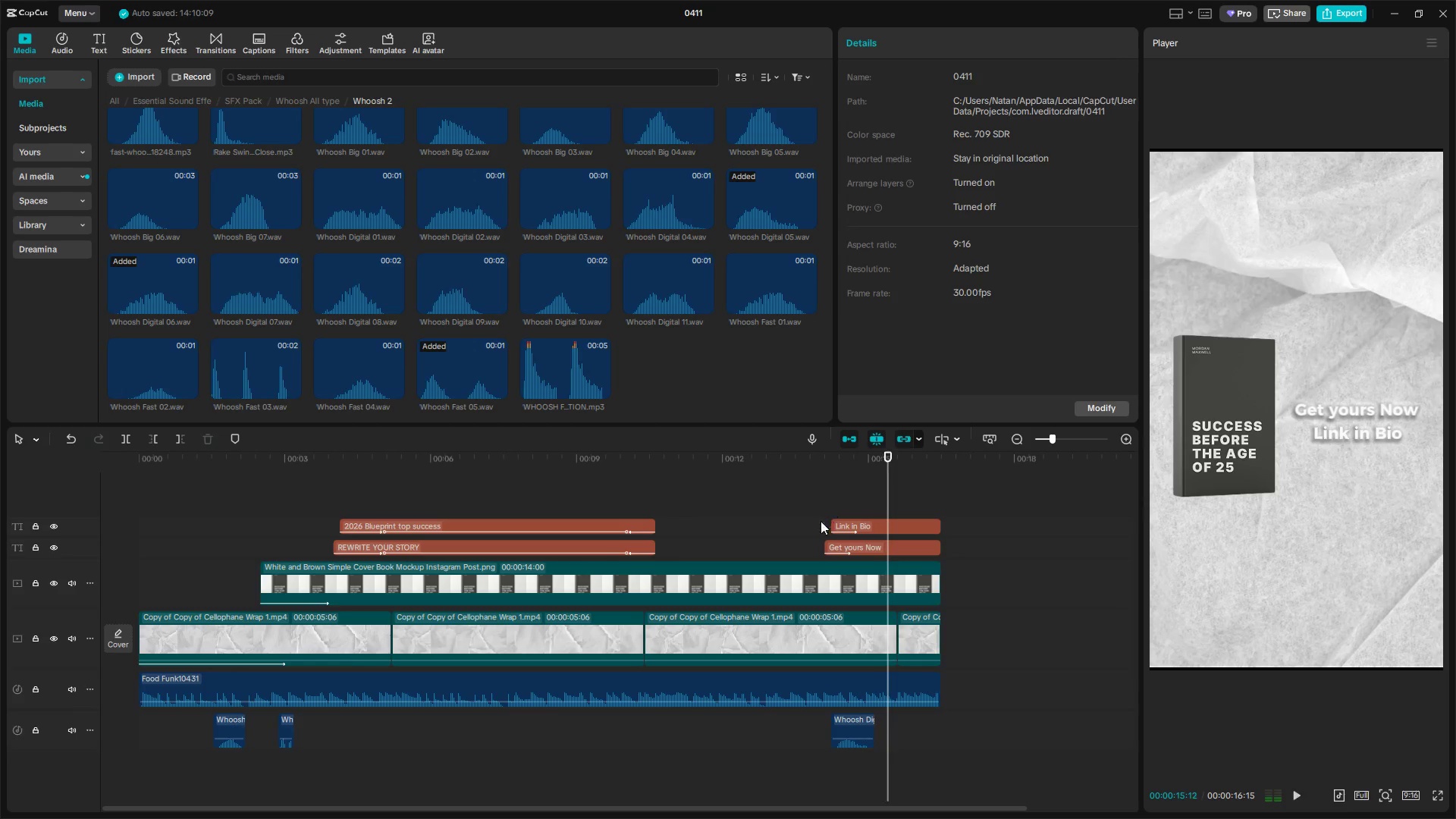 
key(Space)
 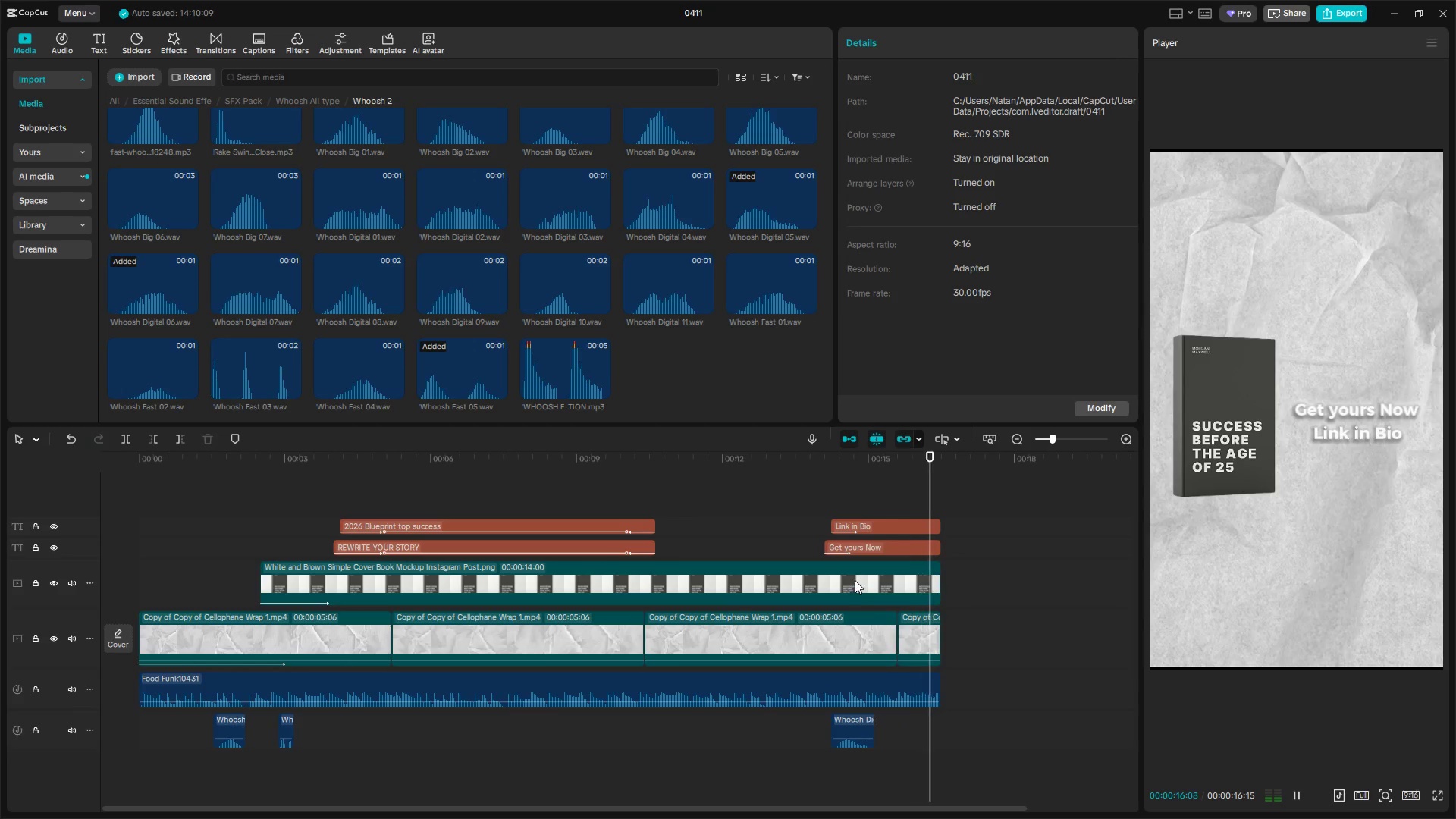 
hold_key(key=ControlLeft, duration=0.66)
 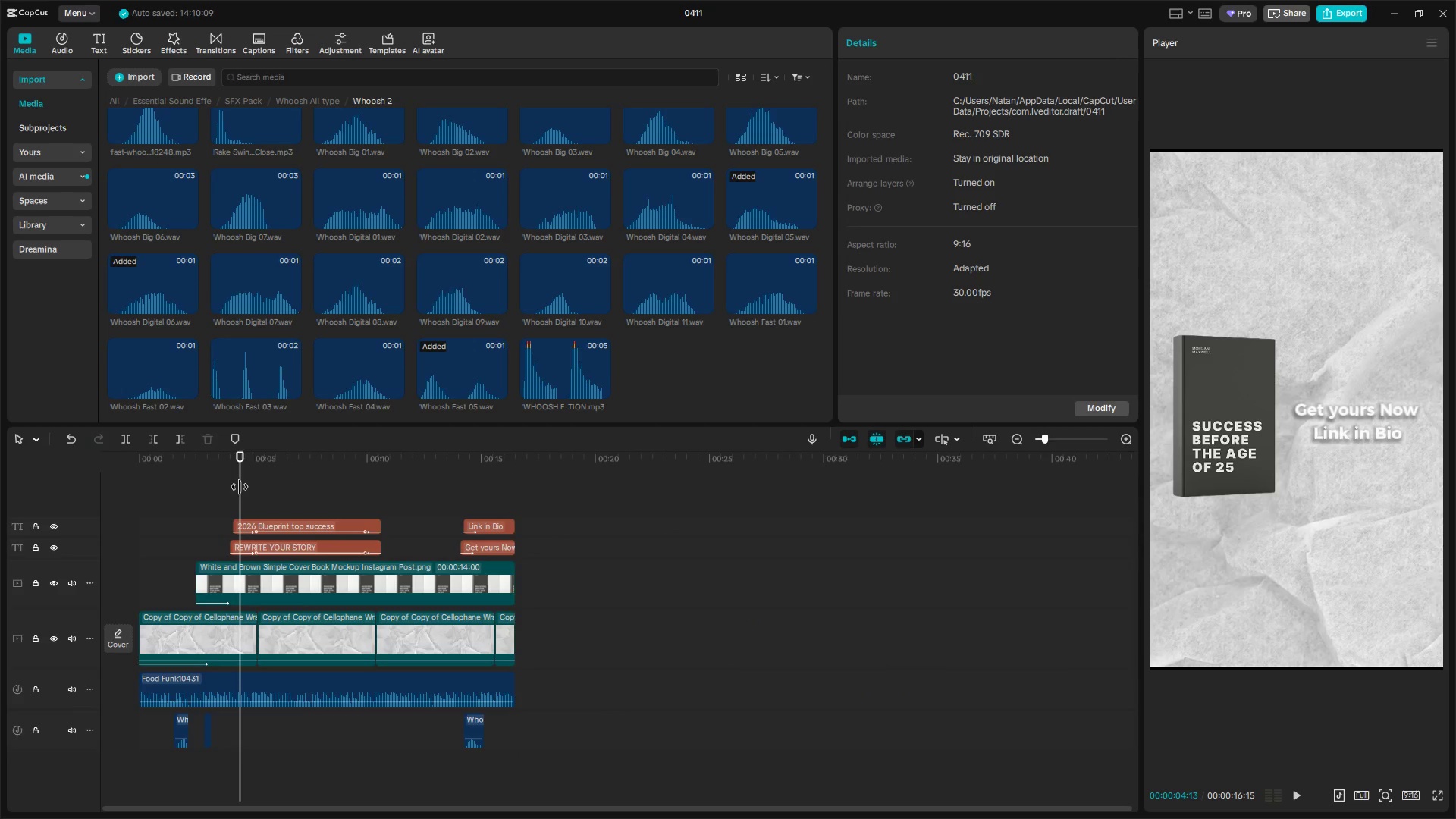 
left_click([240, 487])
 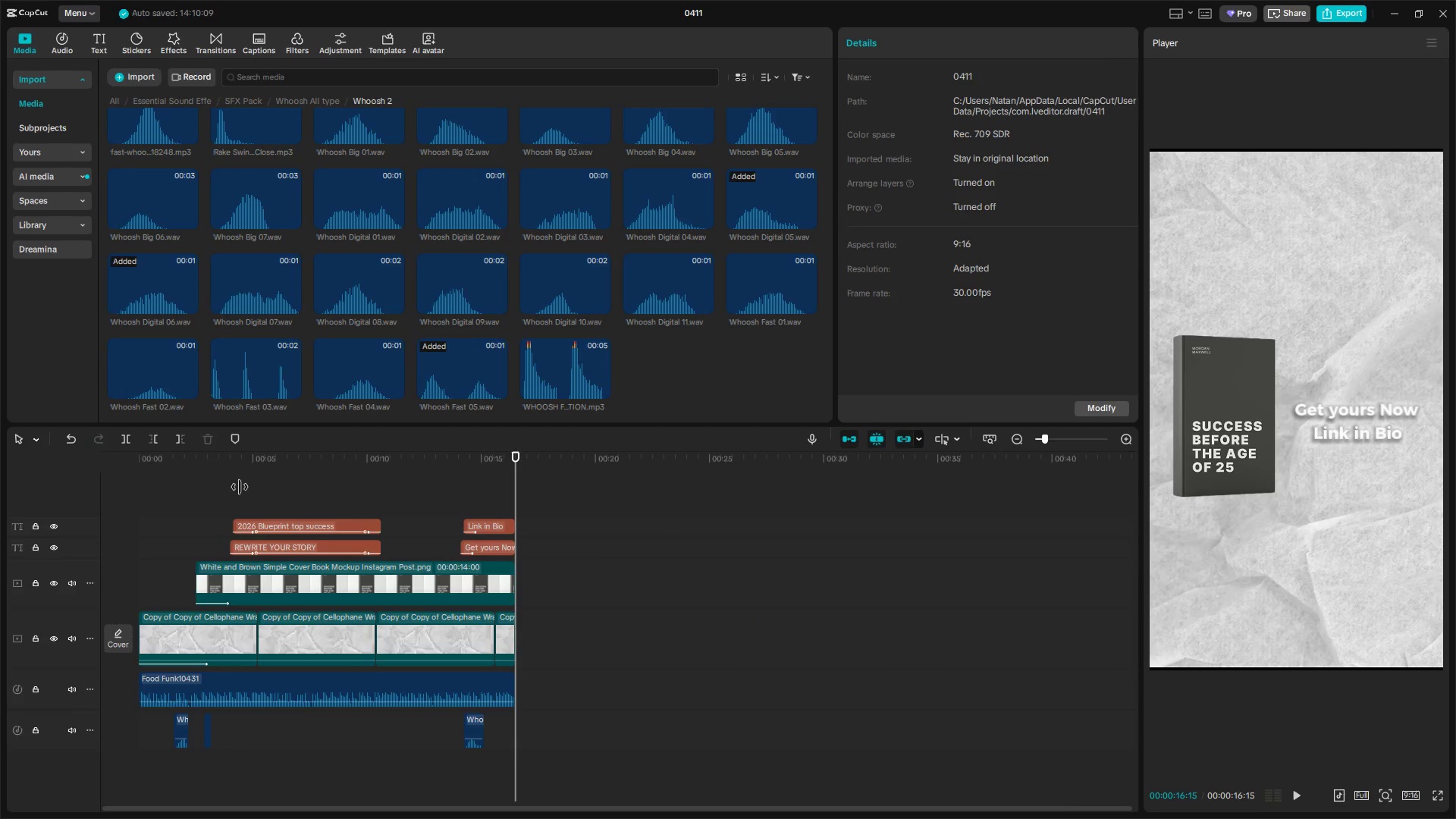 
scroll: coordinate [885, 673], scroll_direction: down, amount: 11.0
 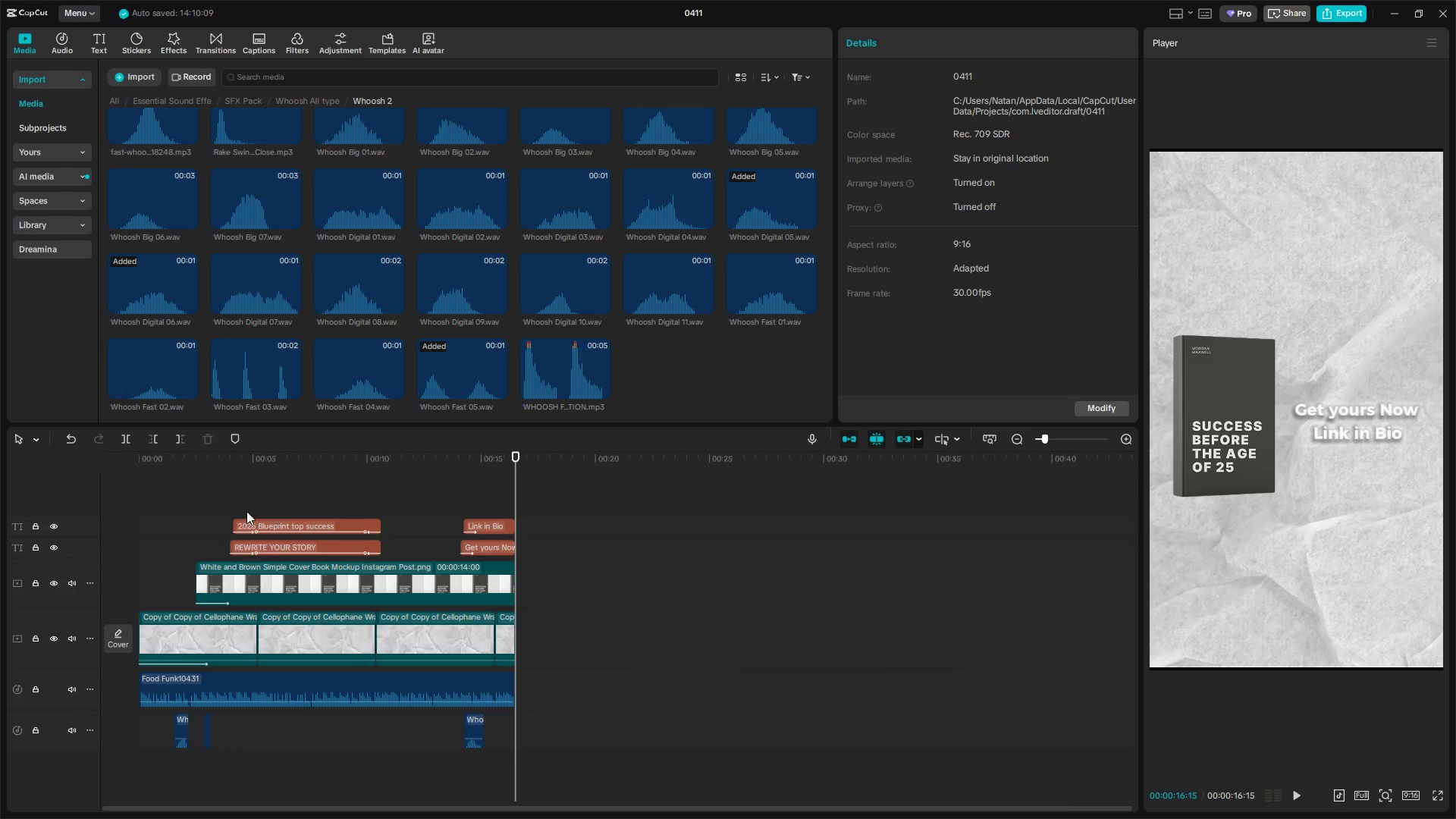 
left_click_drag(start_coordinate=[240, 487], to_coordinate=[0, 489])
 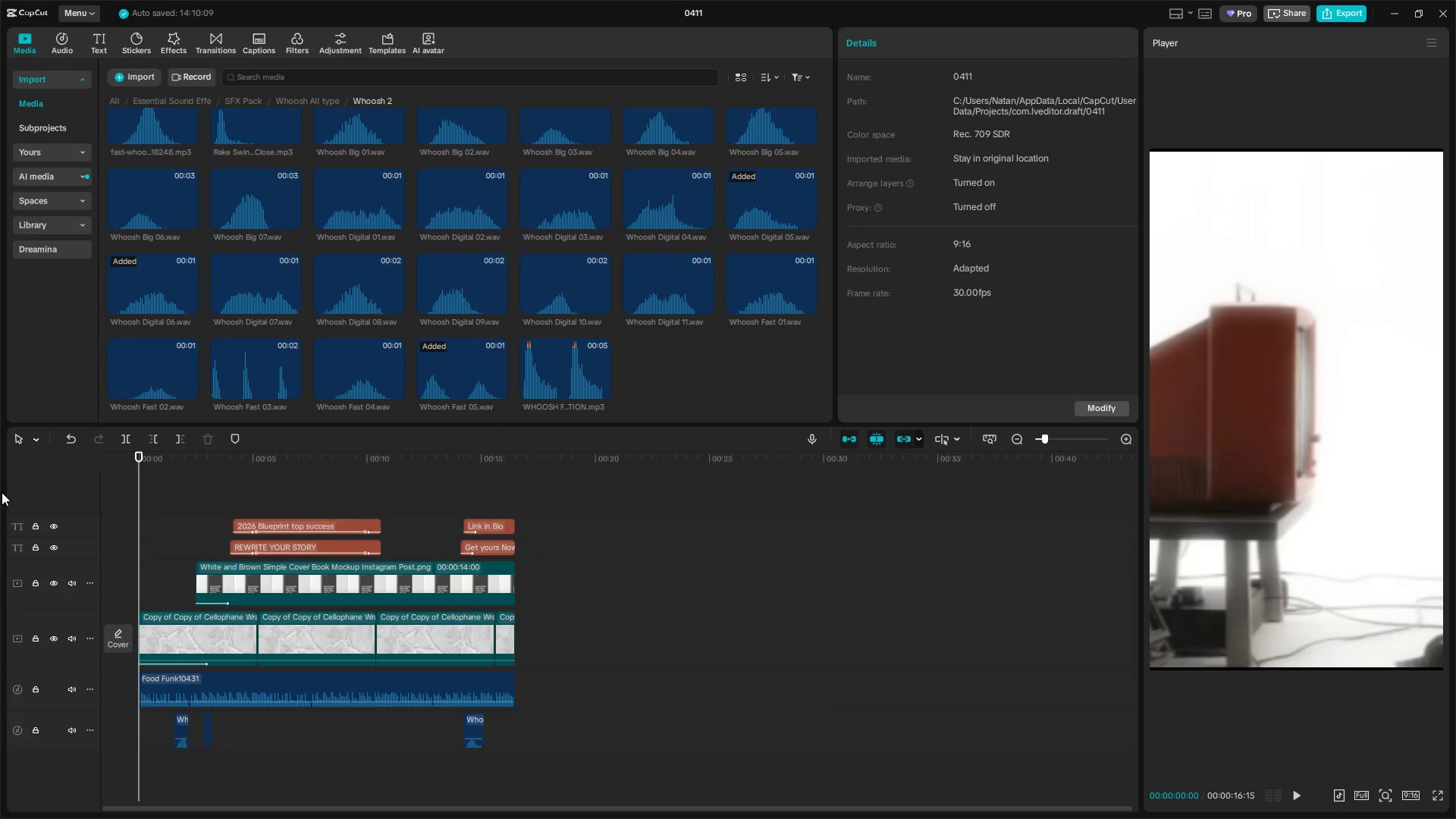 
key(Space)
 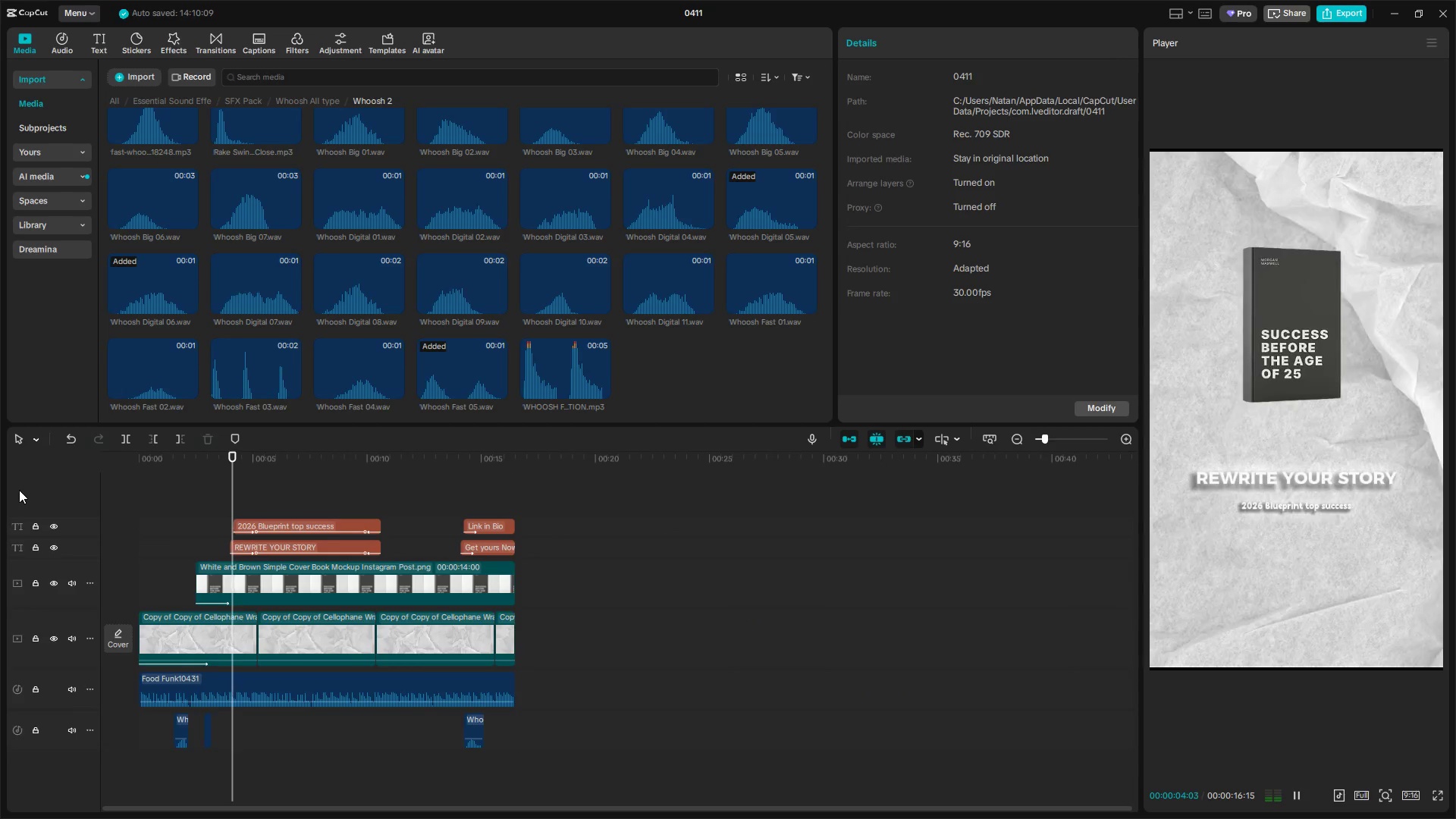 
wait(5.59)
 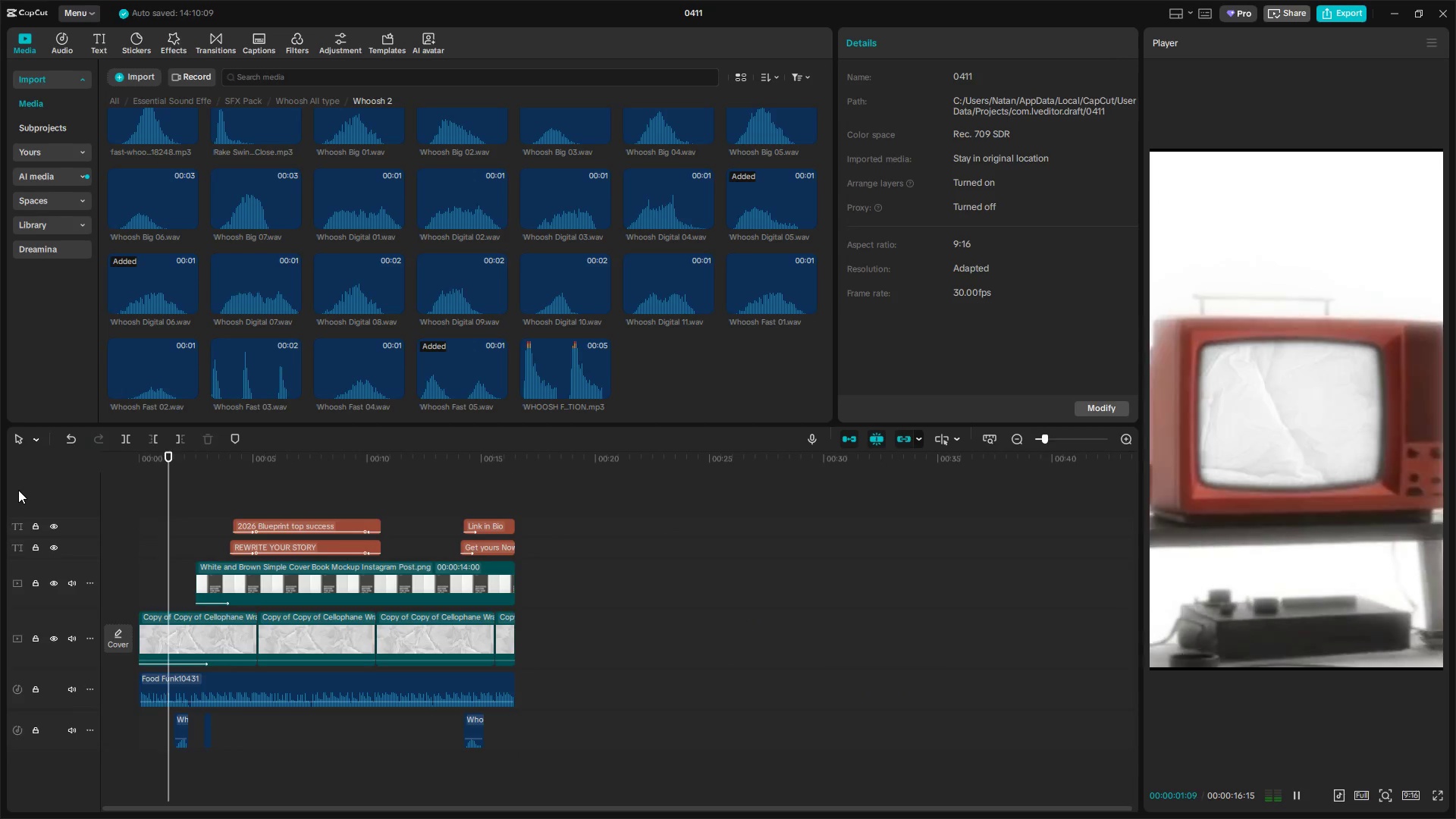 
key(Space)
 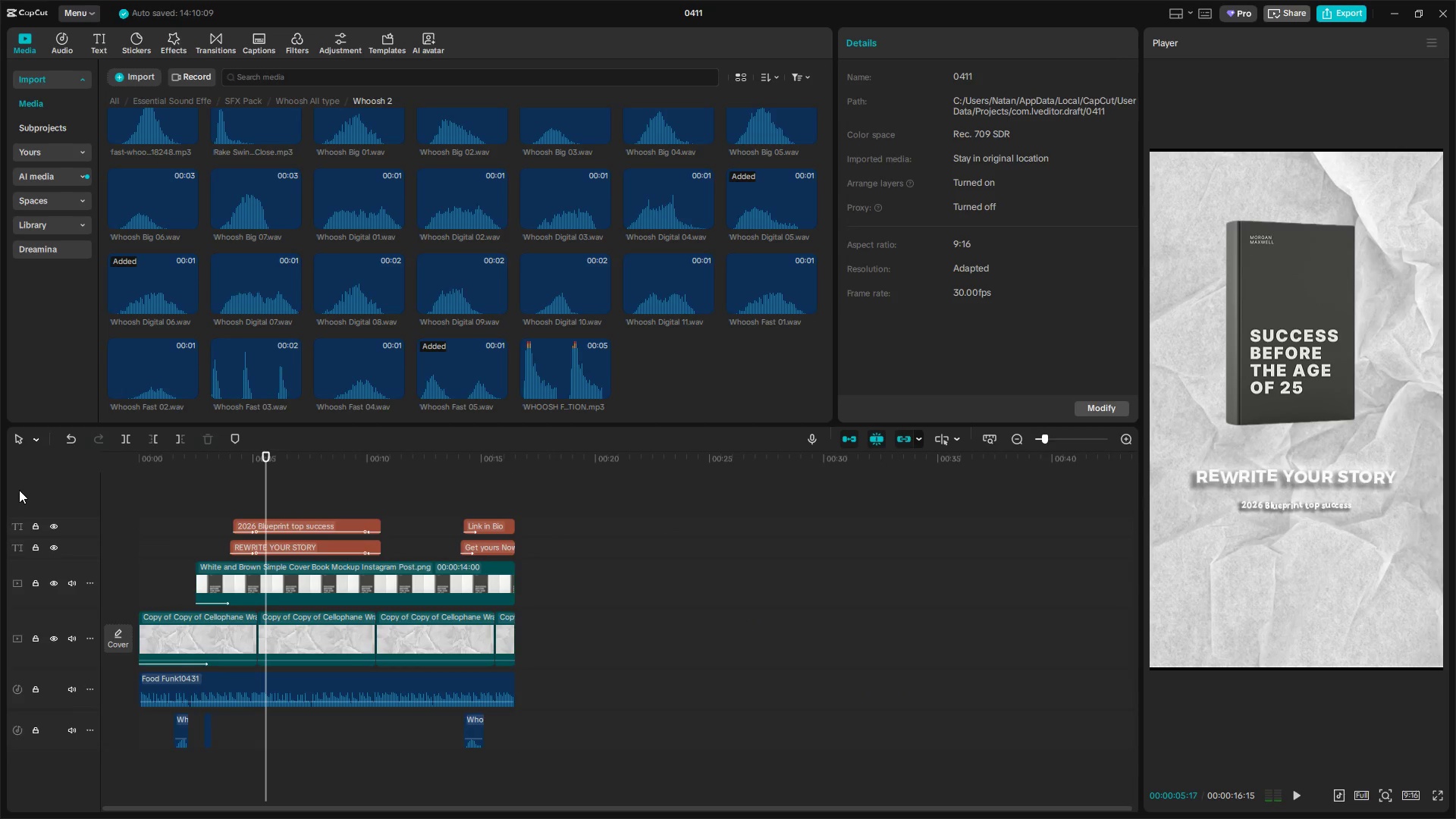 
key(Space)
 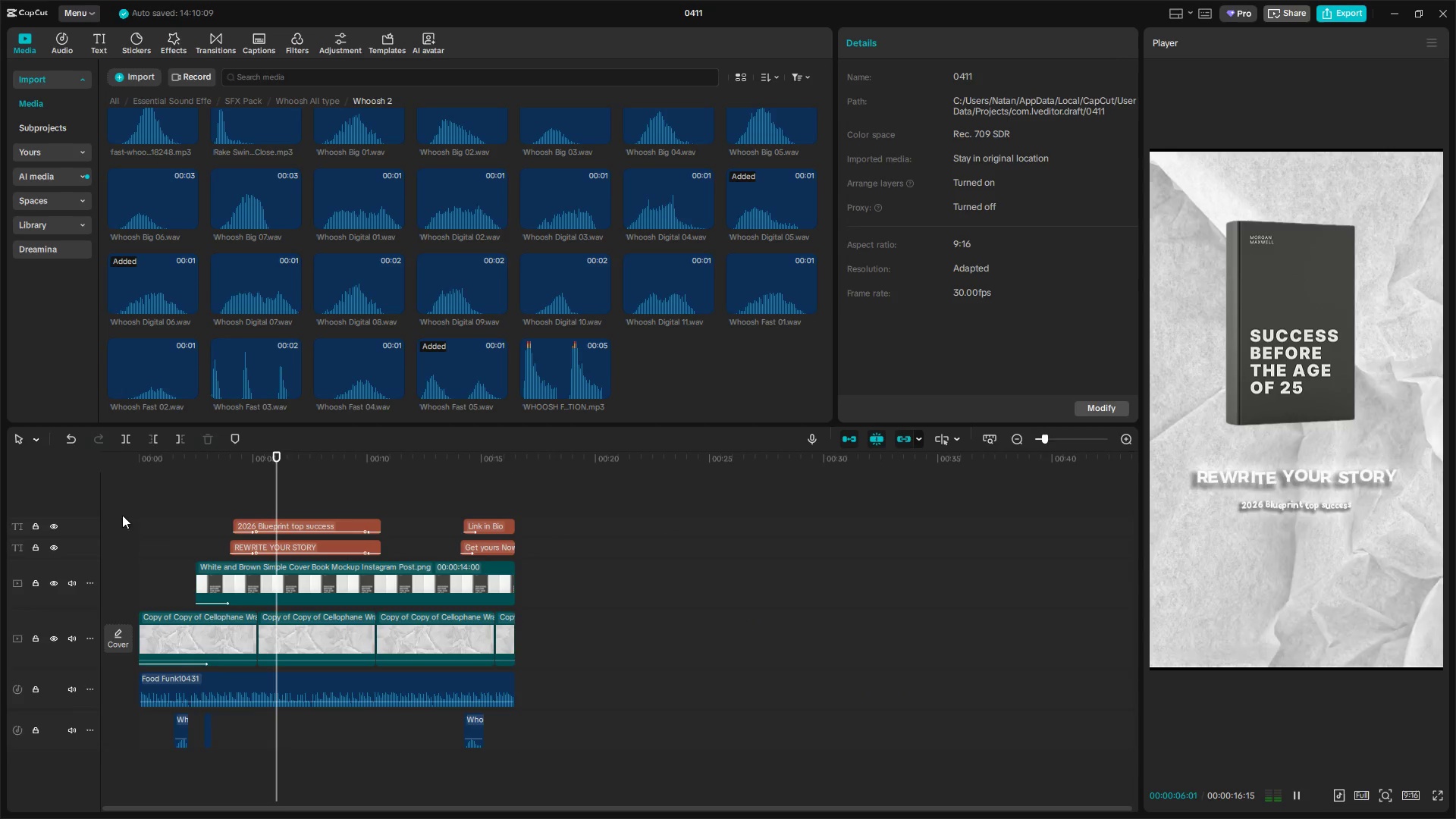 
key(Space)
 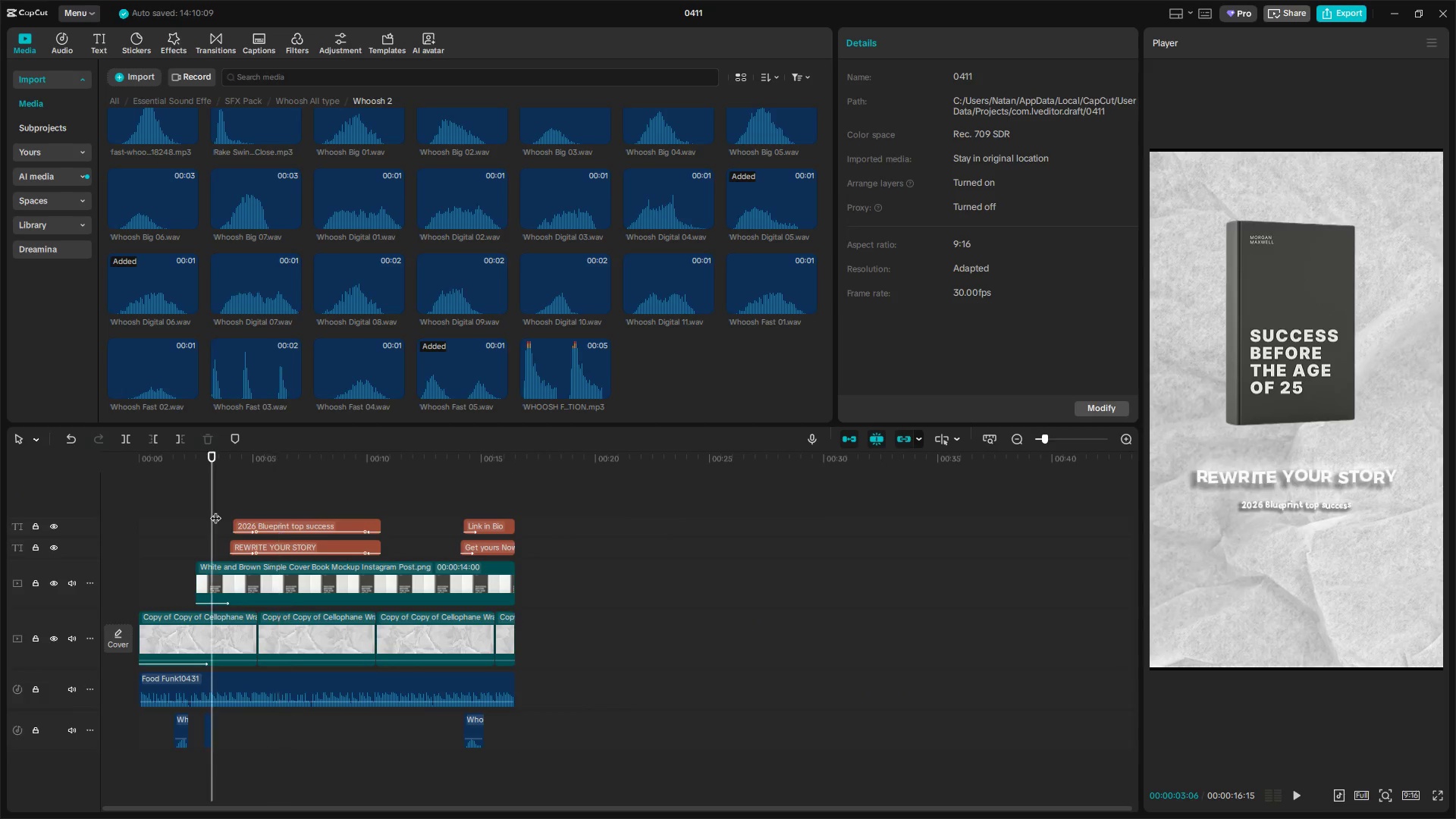 
key(Space)
 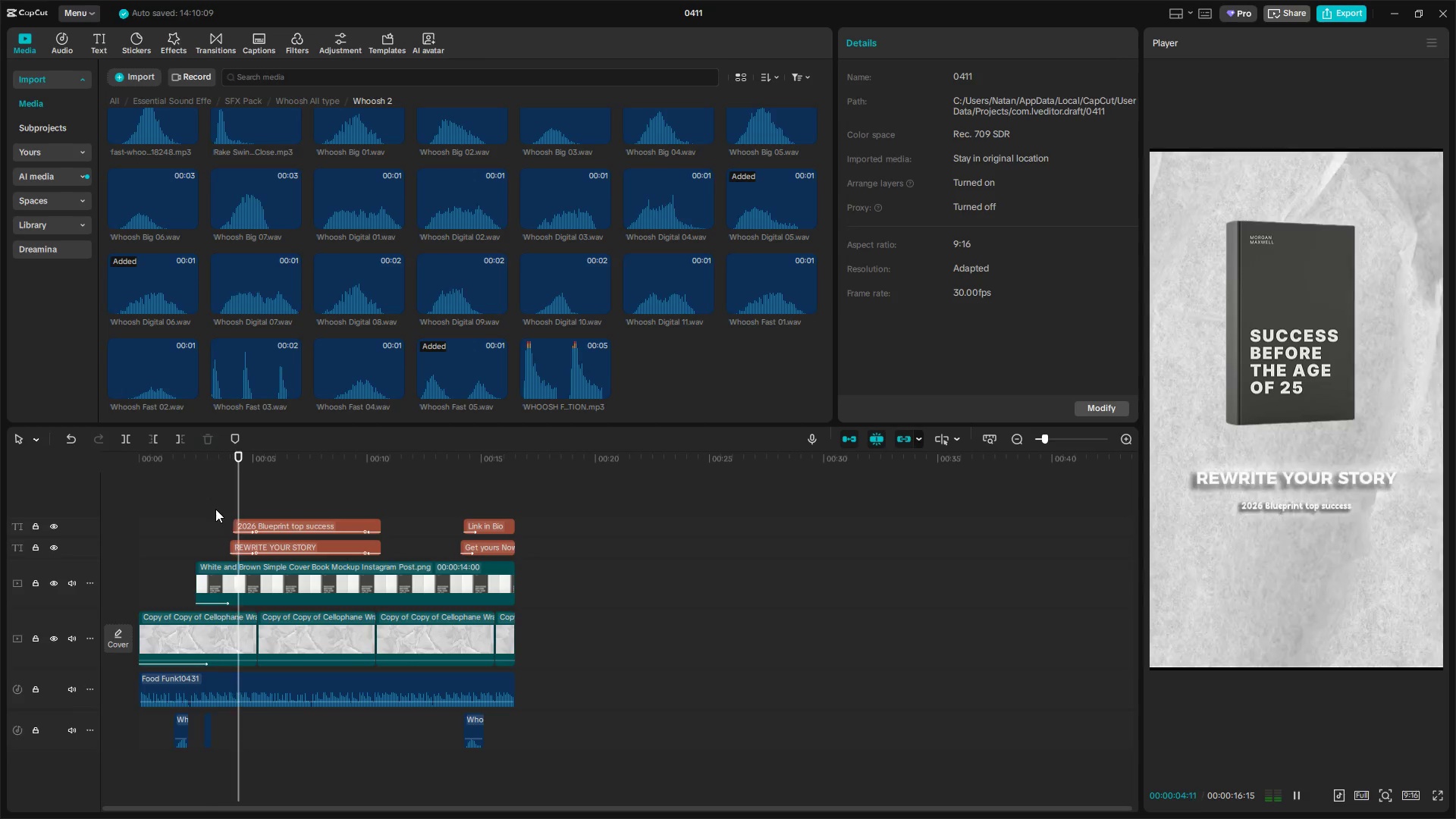 
key(Space)
 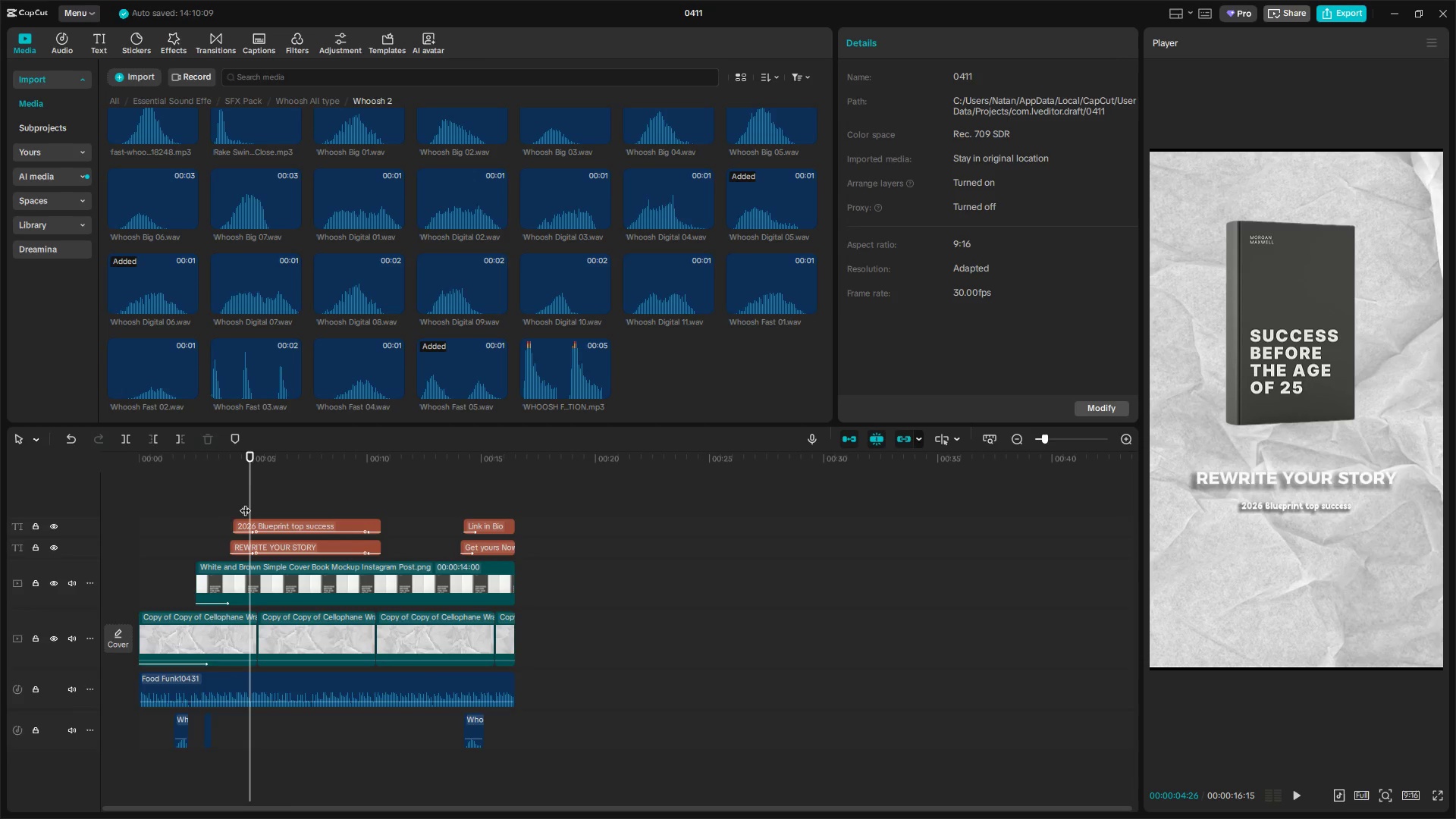 
left_click_drag(start_coordinate=[249, 500], to_coordinate=[214, 502])
 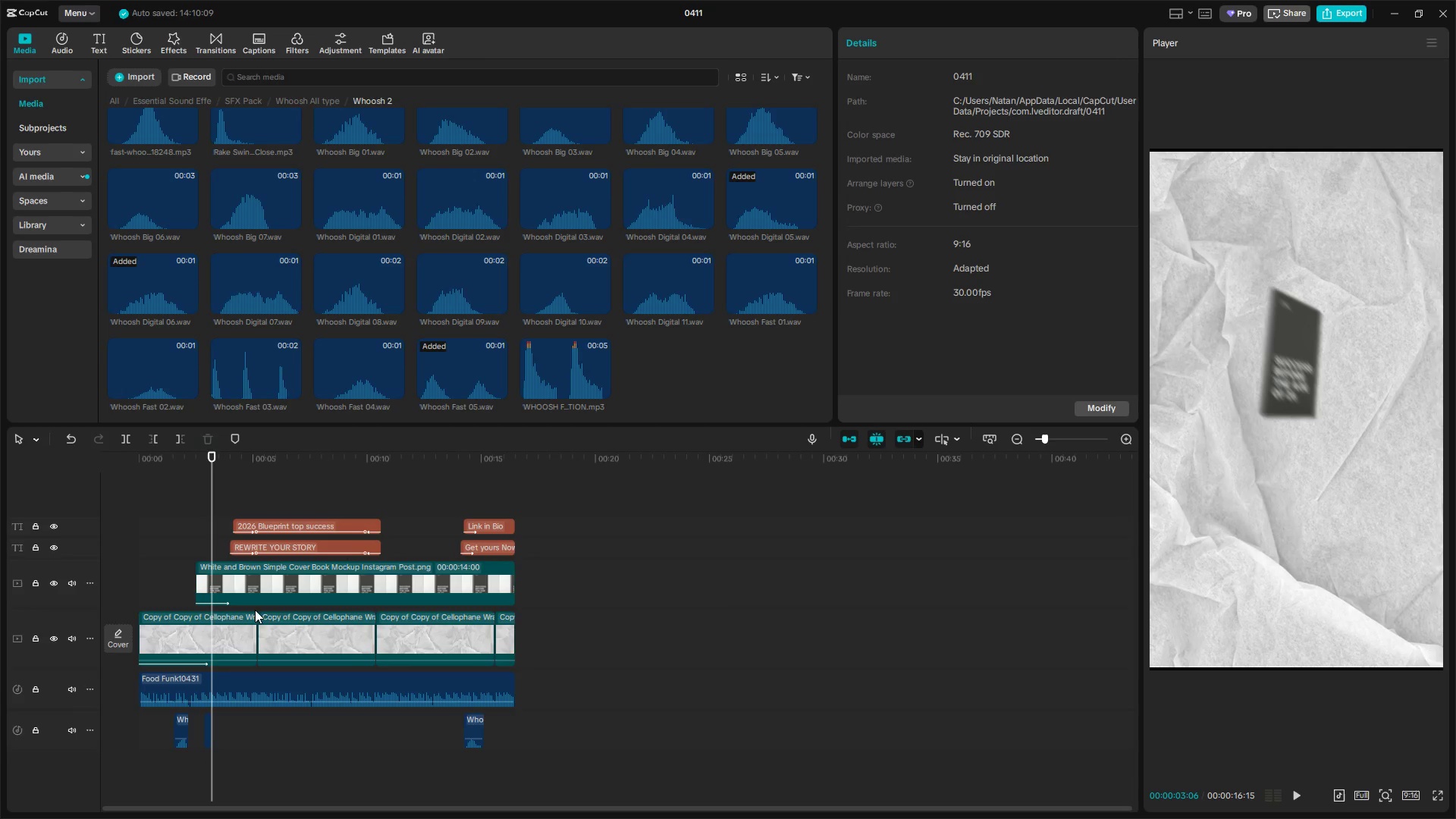 
left_click([267, 582])
 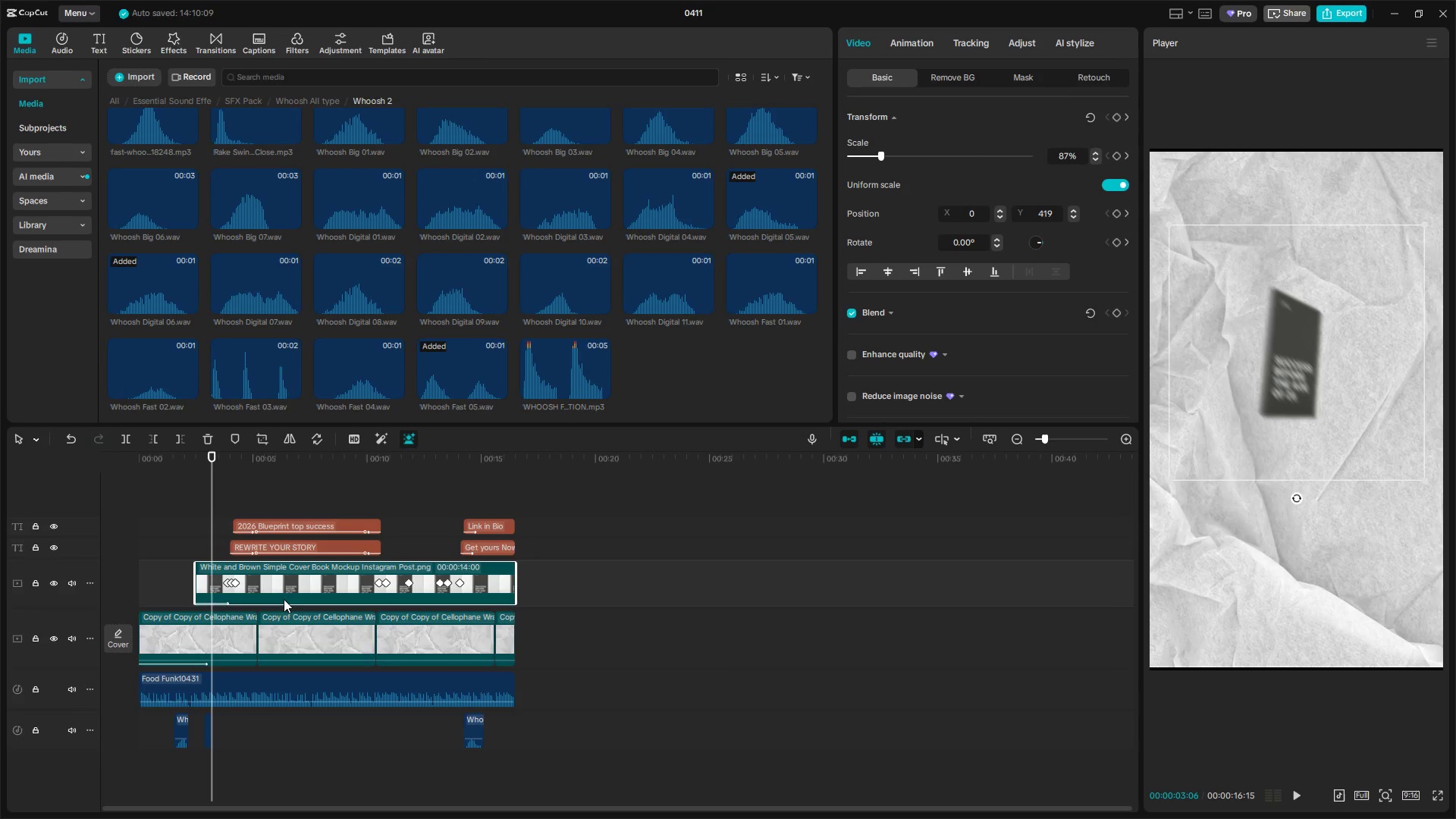 
hold_key(key=ControlLeft, duration=1.5)
hold_key(key=ControlLeft, duration=0.7)
scroll: coordinate [302, 609], scroll_direction: up, amount: 22.0
 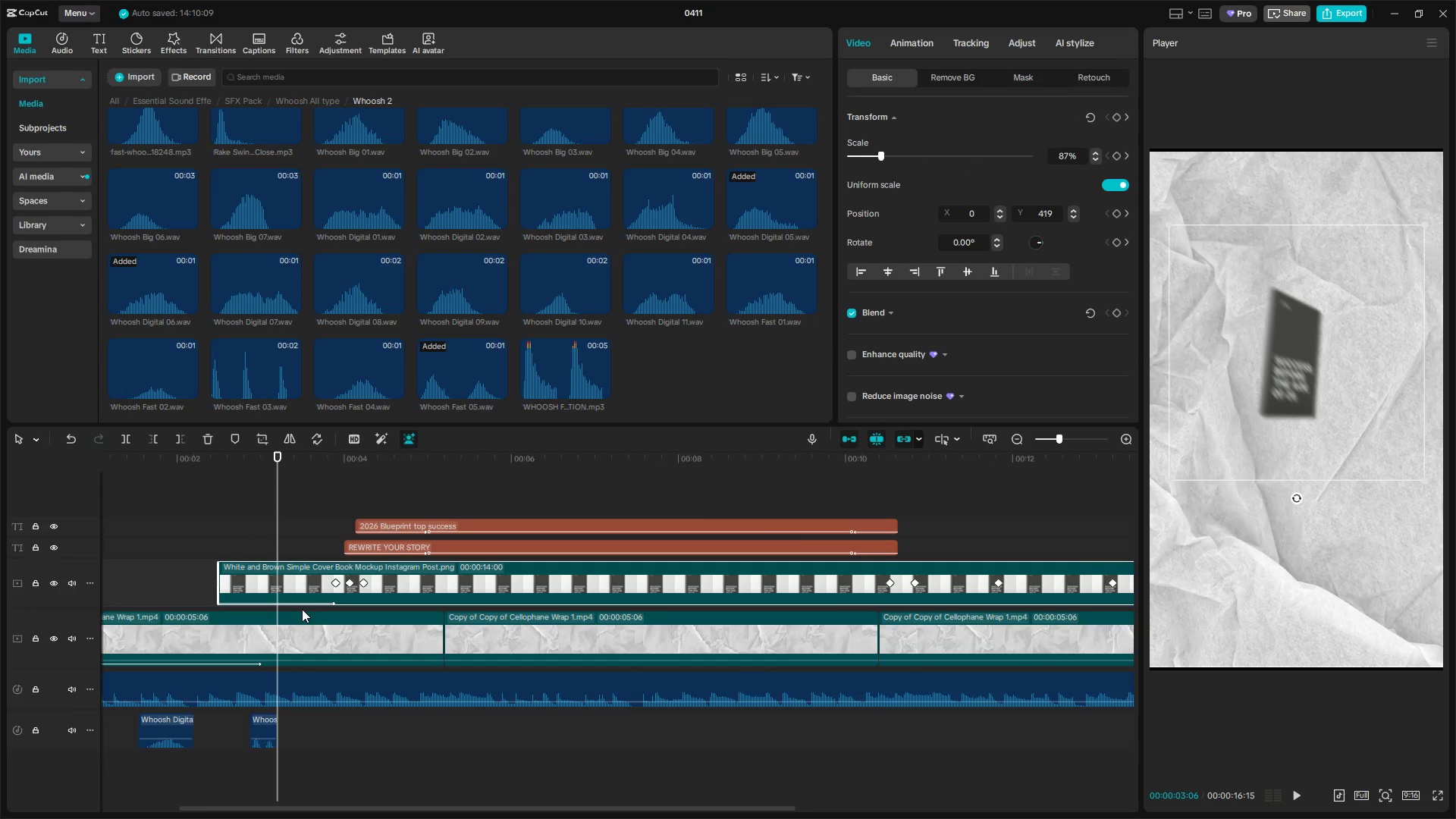 
wait(75.63)
 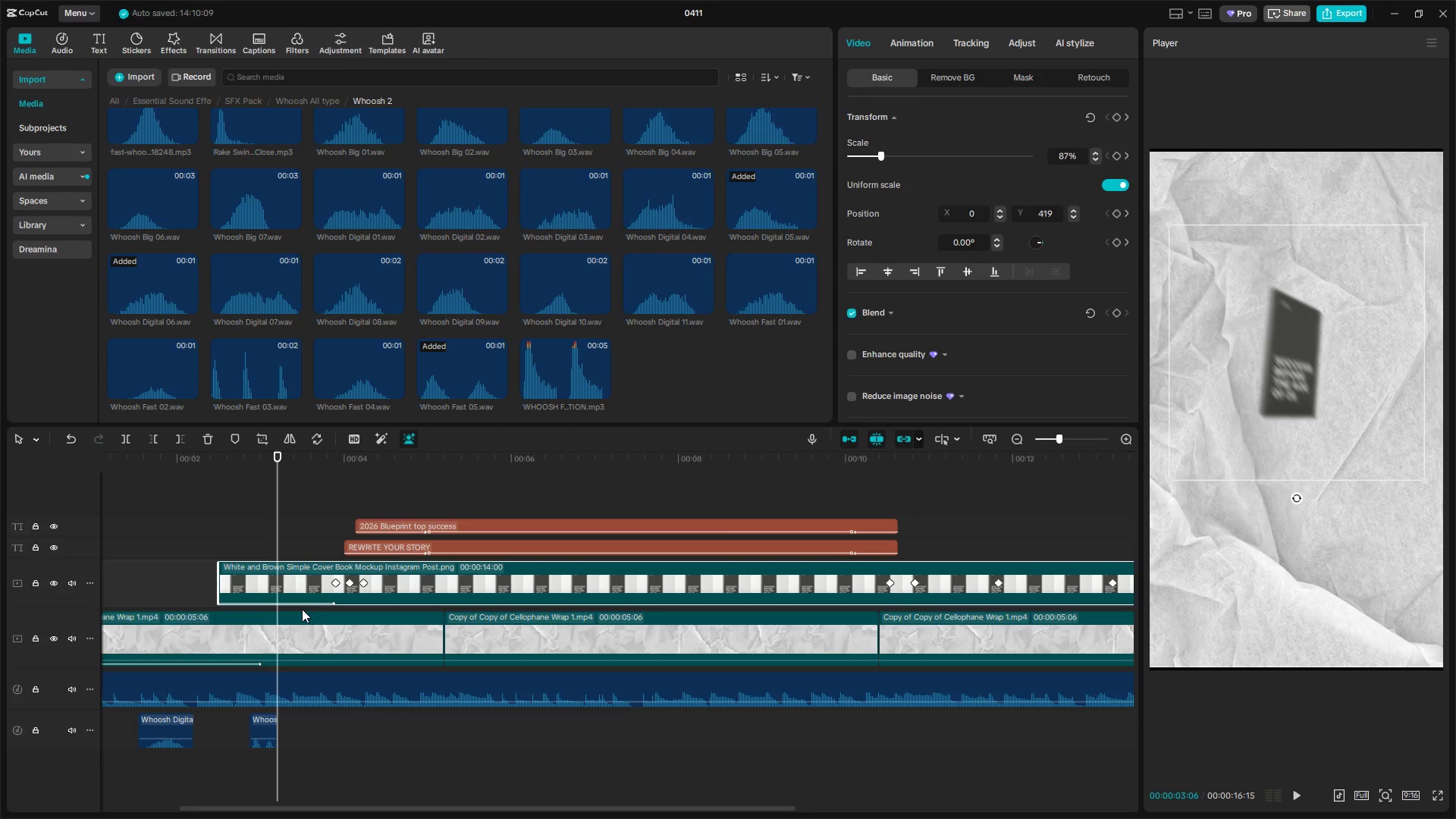 
key(Alt+Tab)
 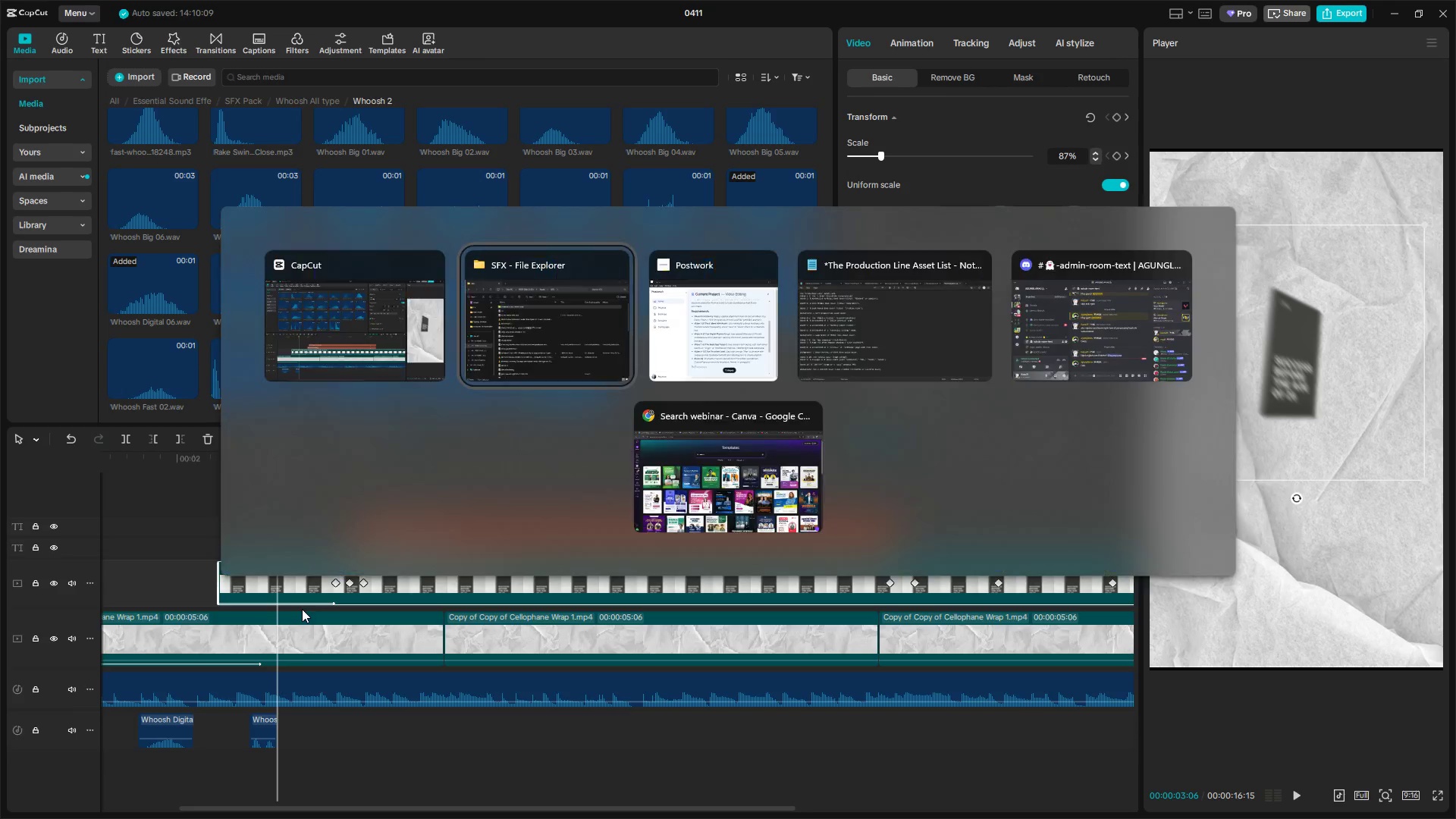 
key(Alt+Tab)